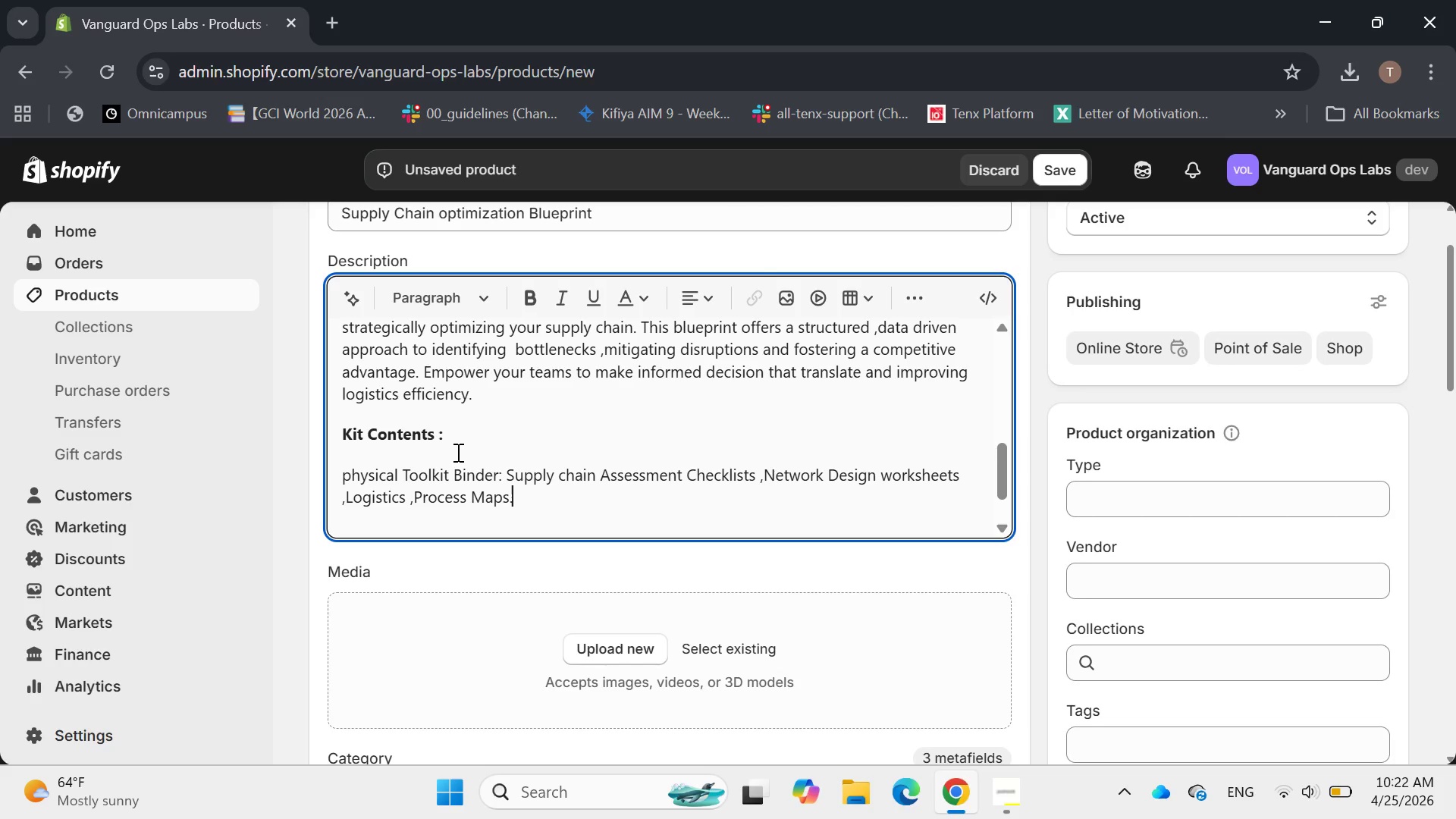 
key(Enter)
 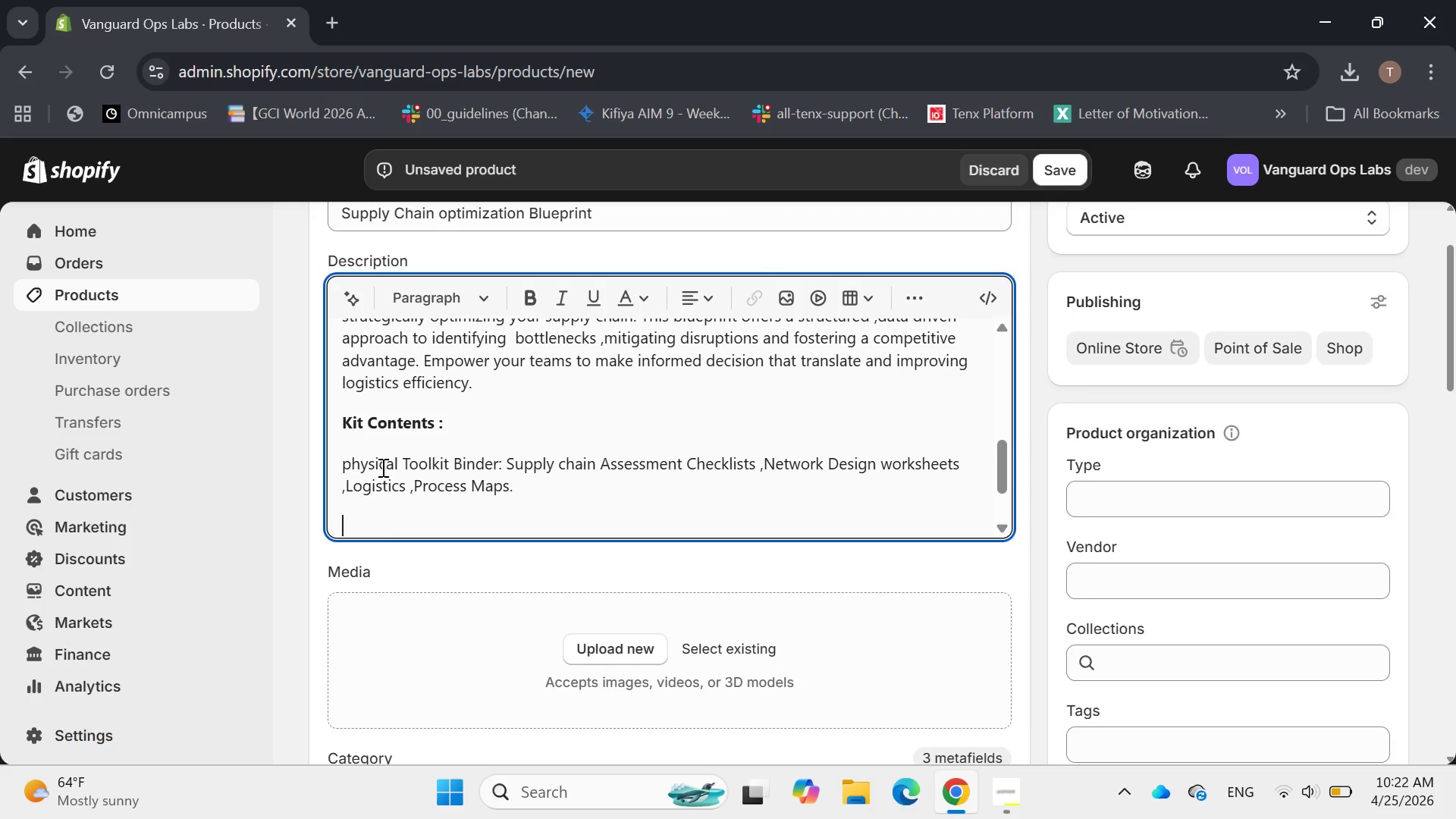 
right_click([381, 467])
 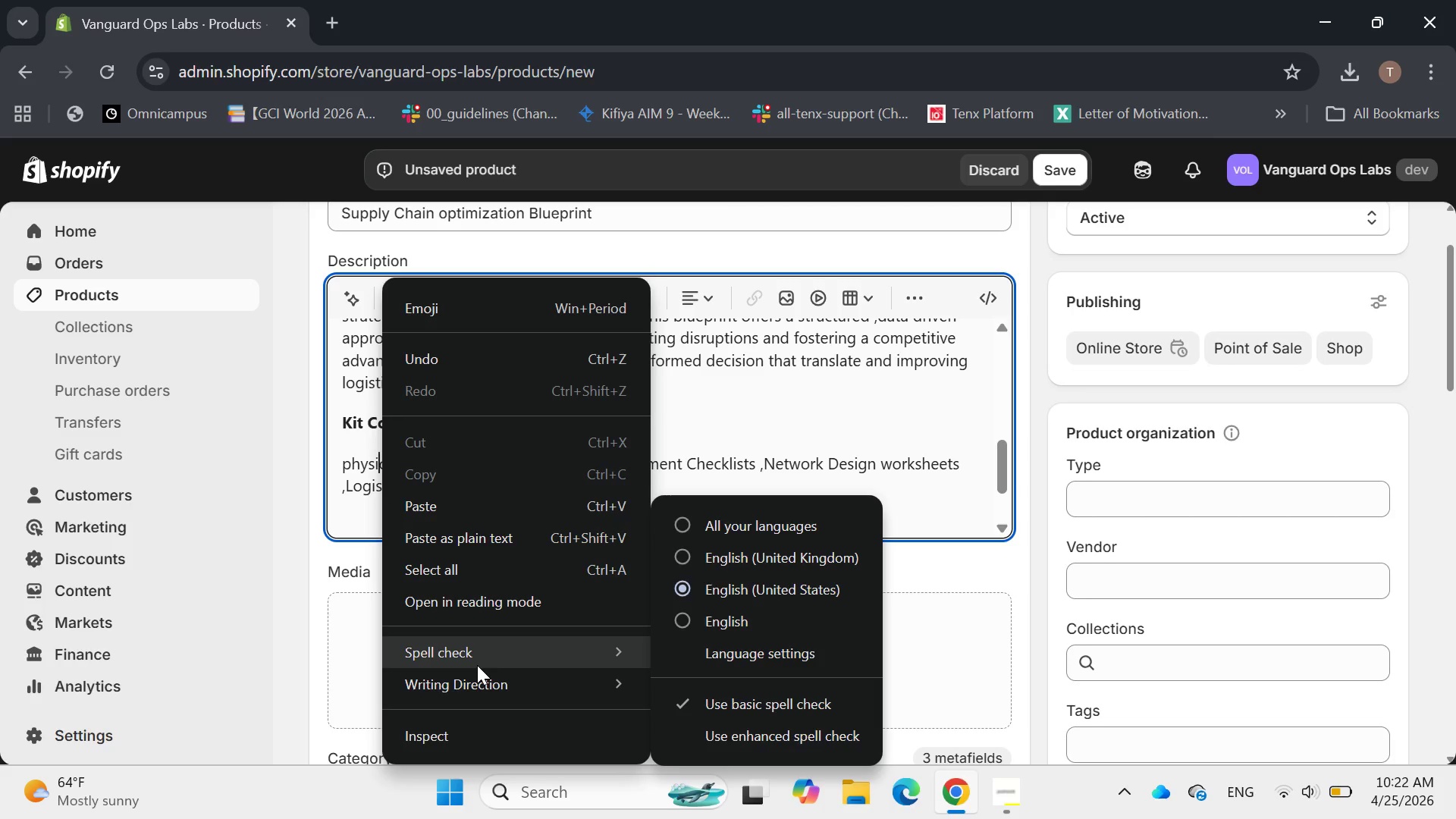 
wait(5.55)
 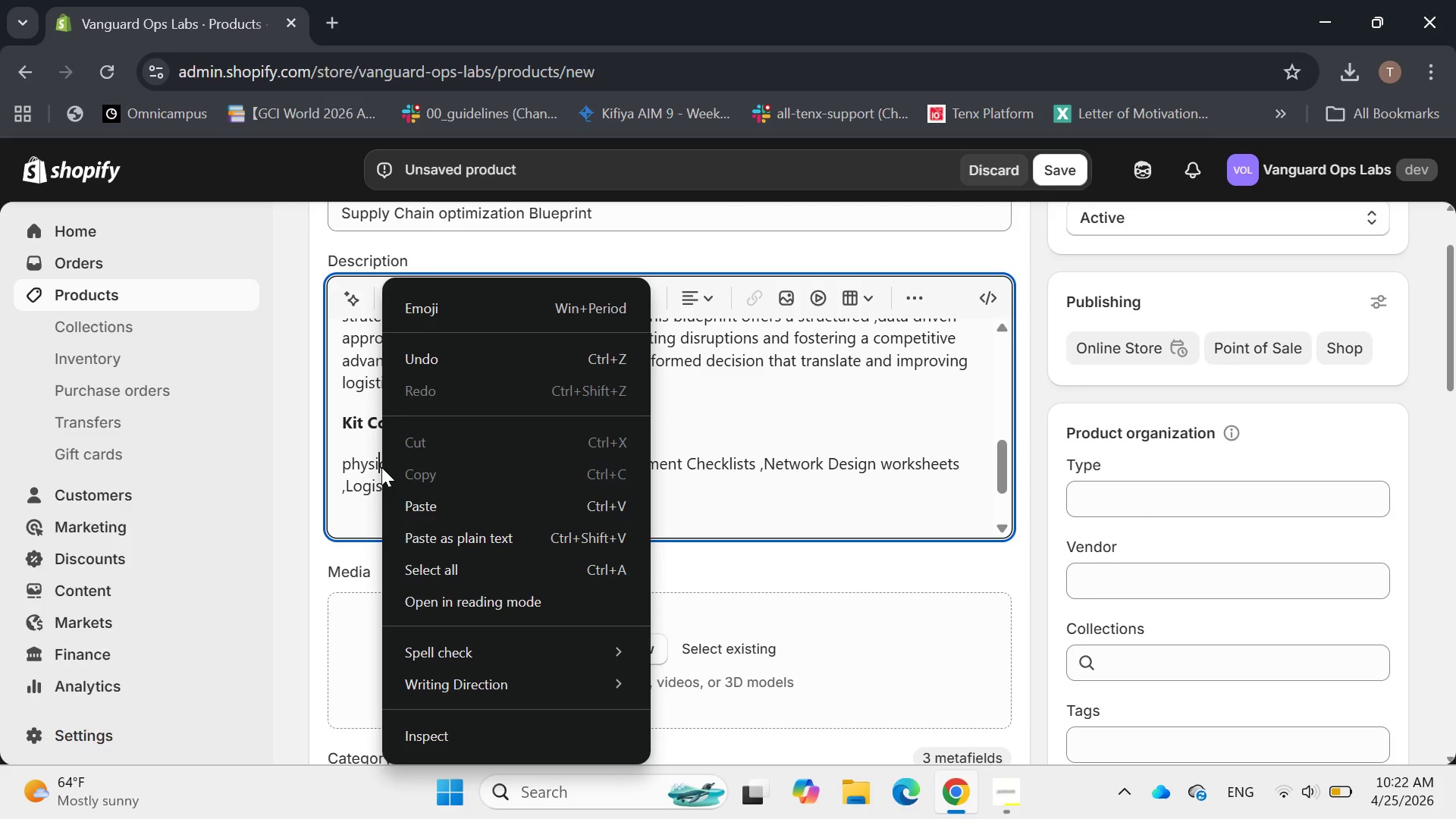 
left_click([730, 406])
 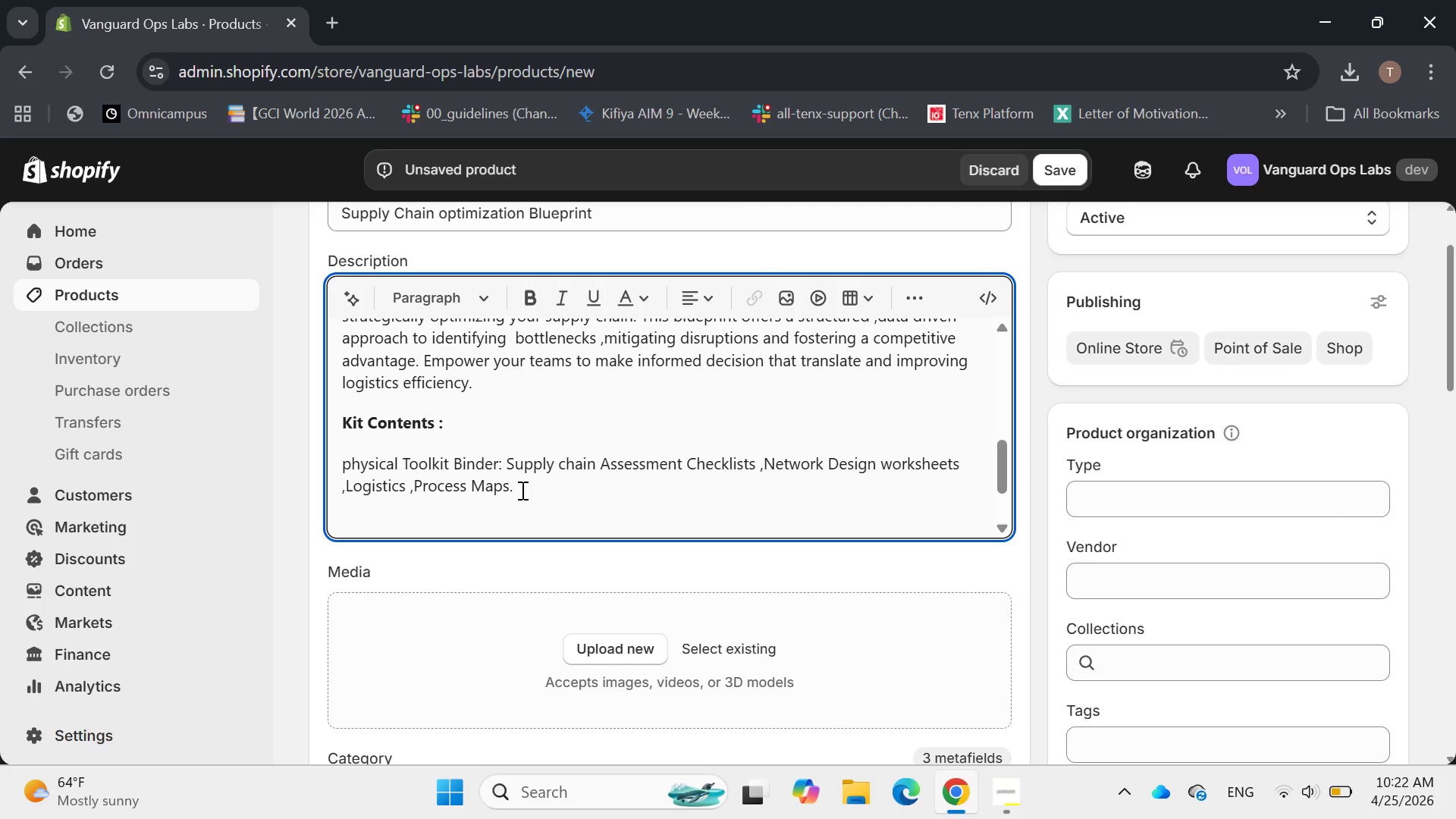 
key(Enter)
 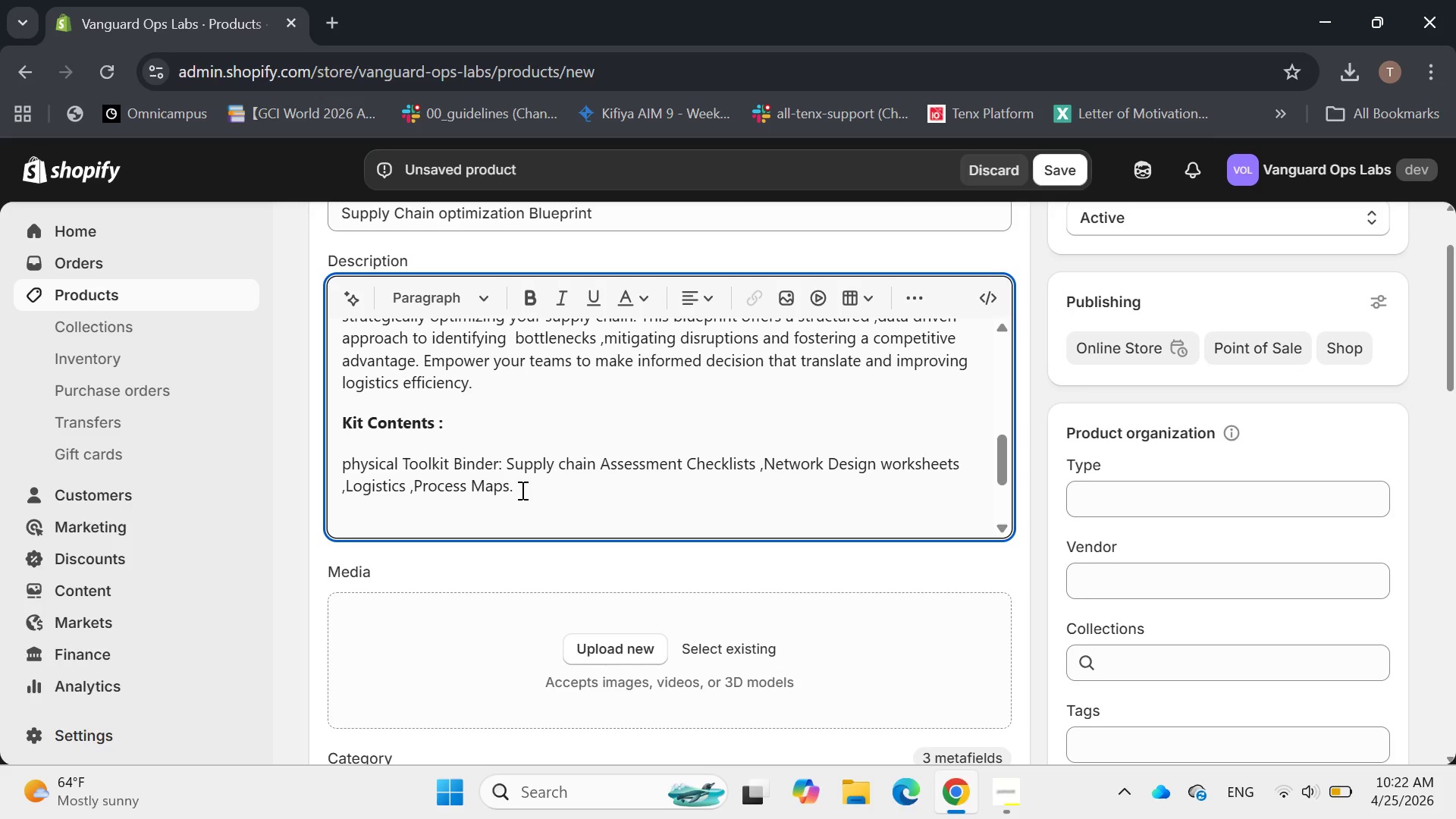 
wait(10.83)
 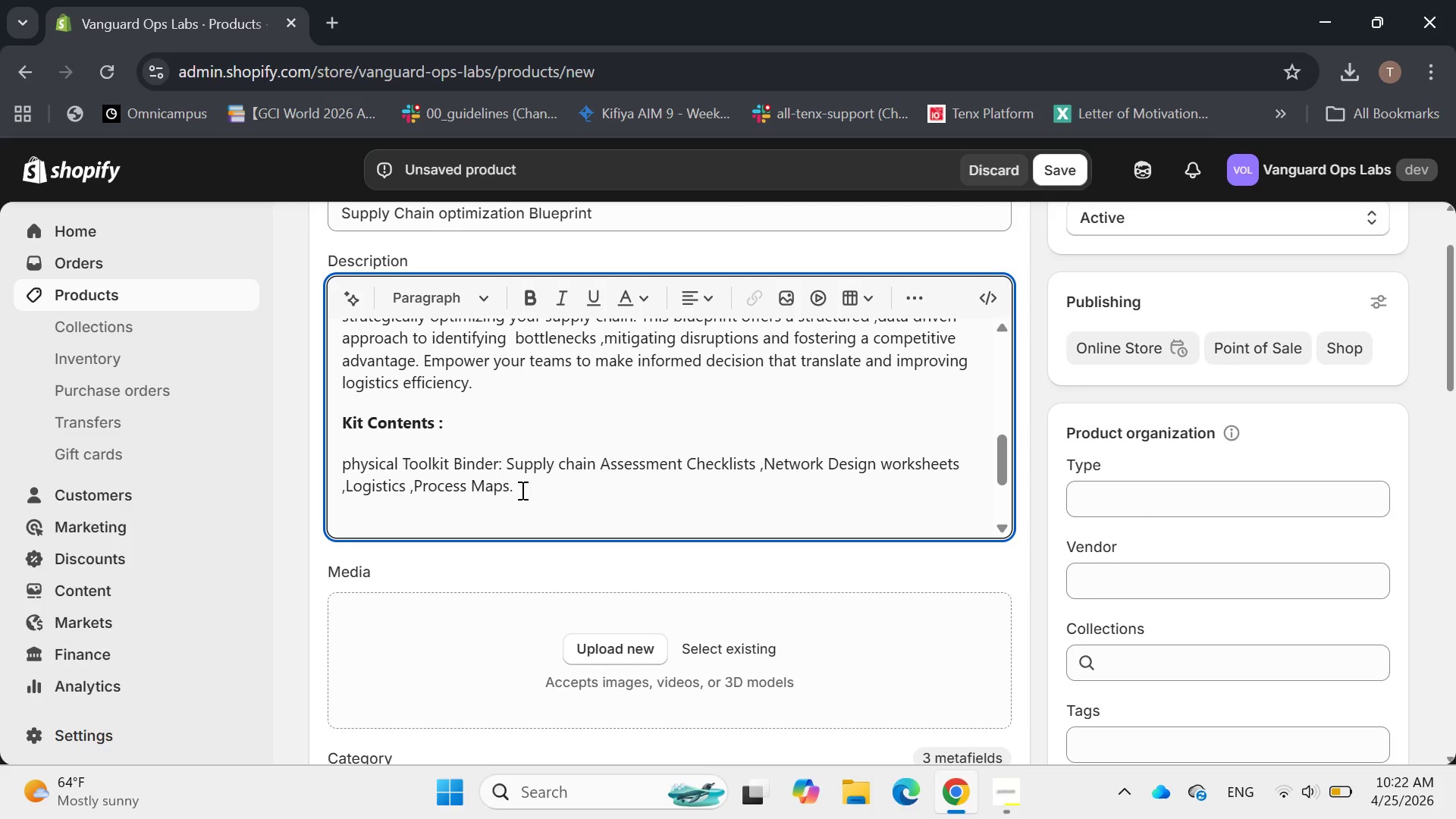 
type(Digital Framework AC)
key(Backspace)
type(ccess : Basic subscrip)
 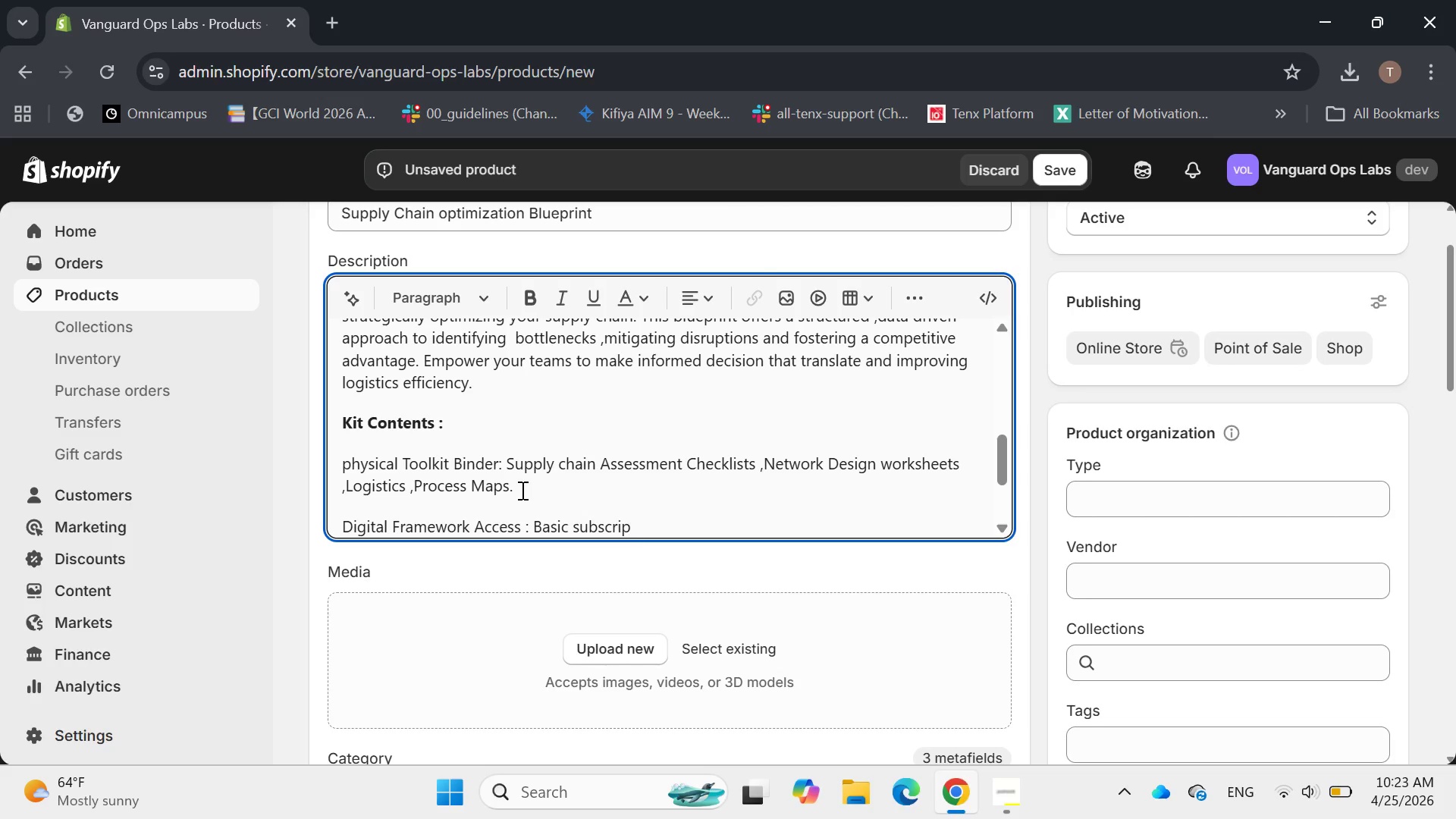 
wait(5.14)
 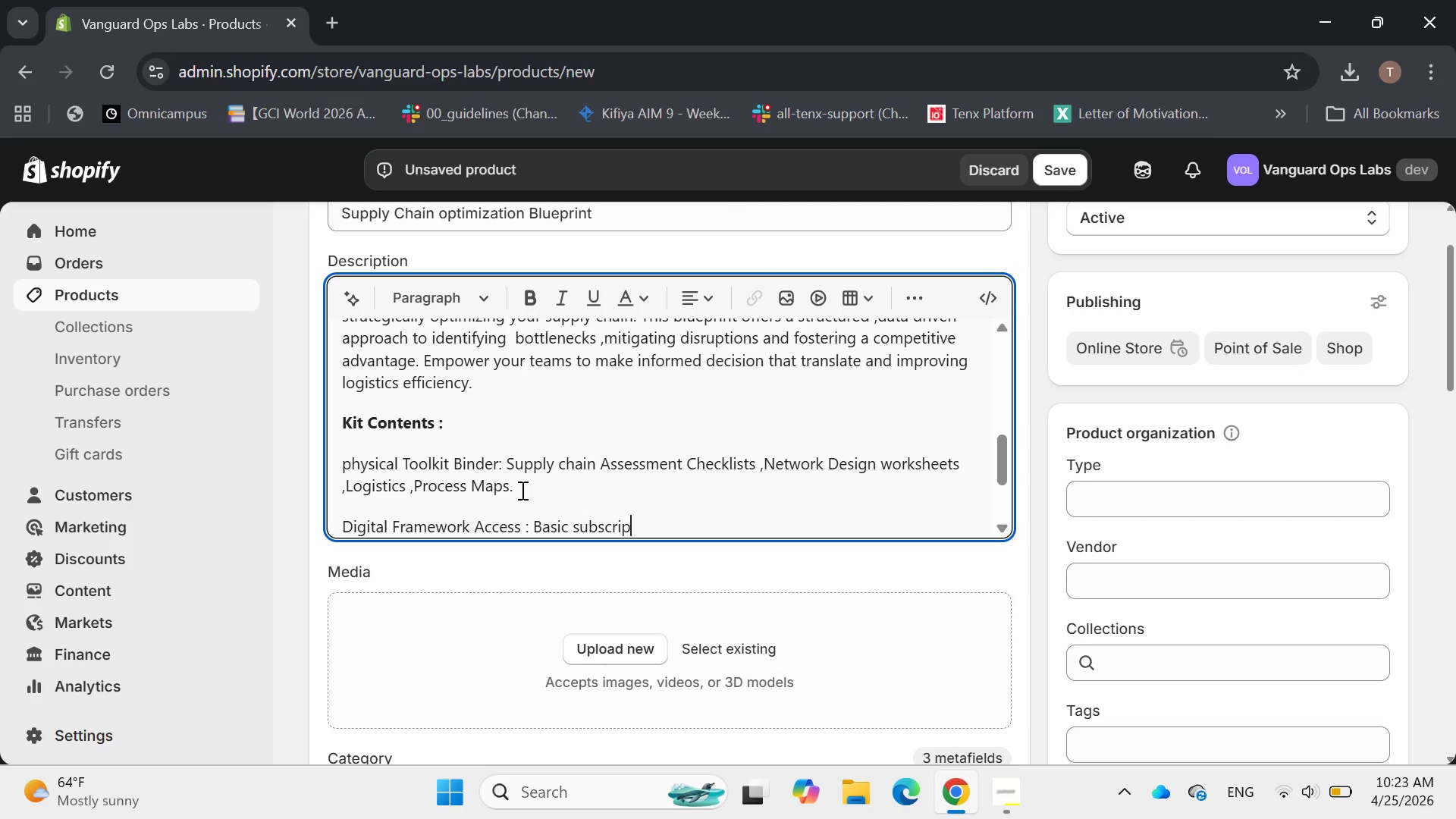 
type(tion to our online SCM analytics platforms )
 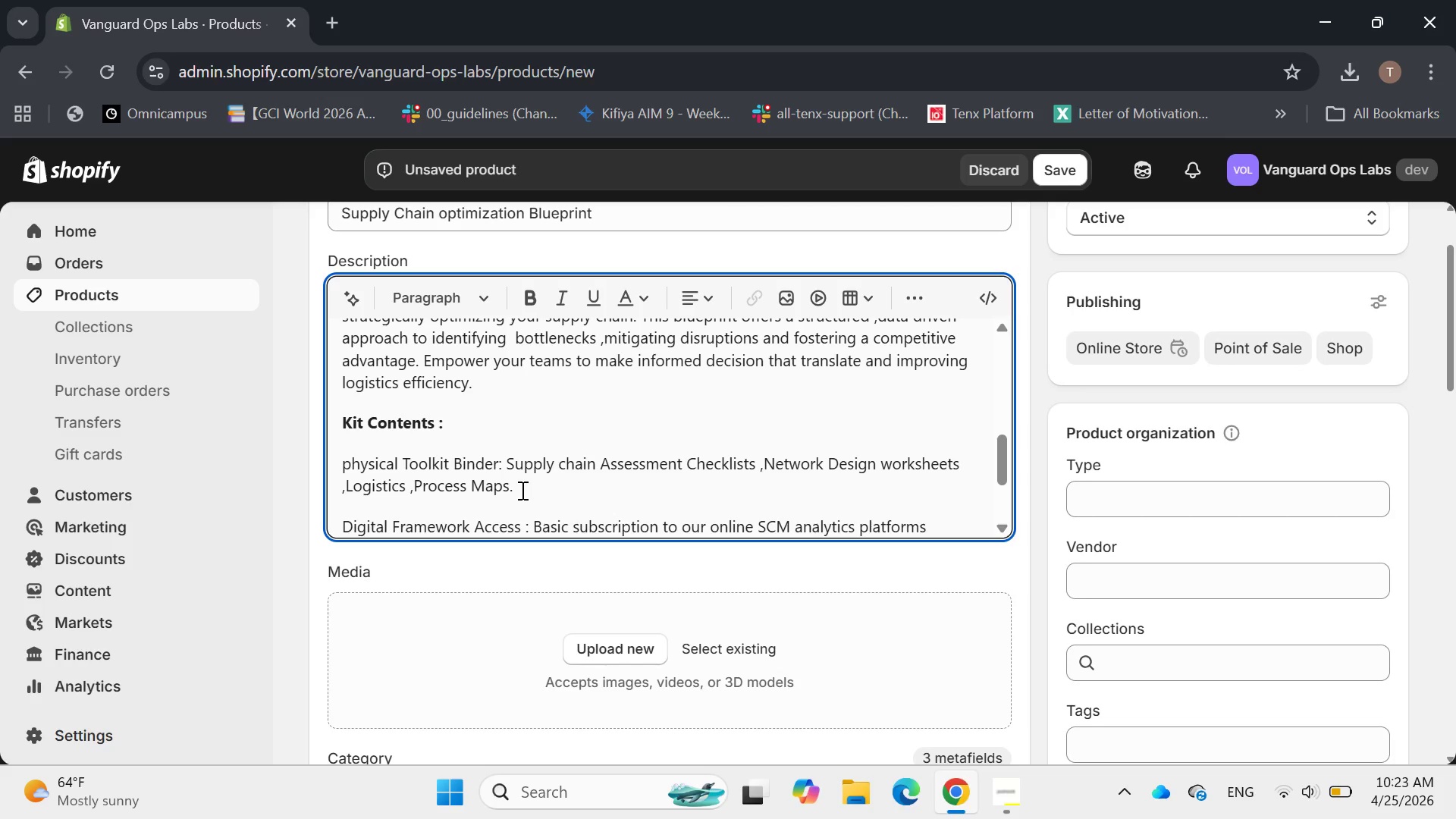 
wait(13.33)
 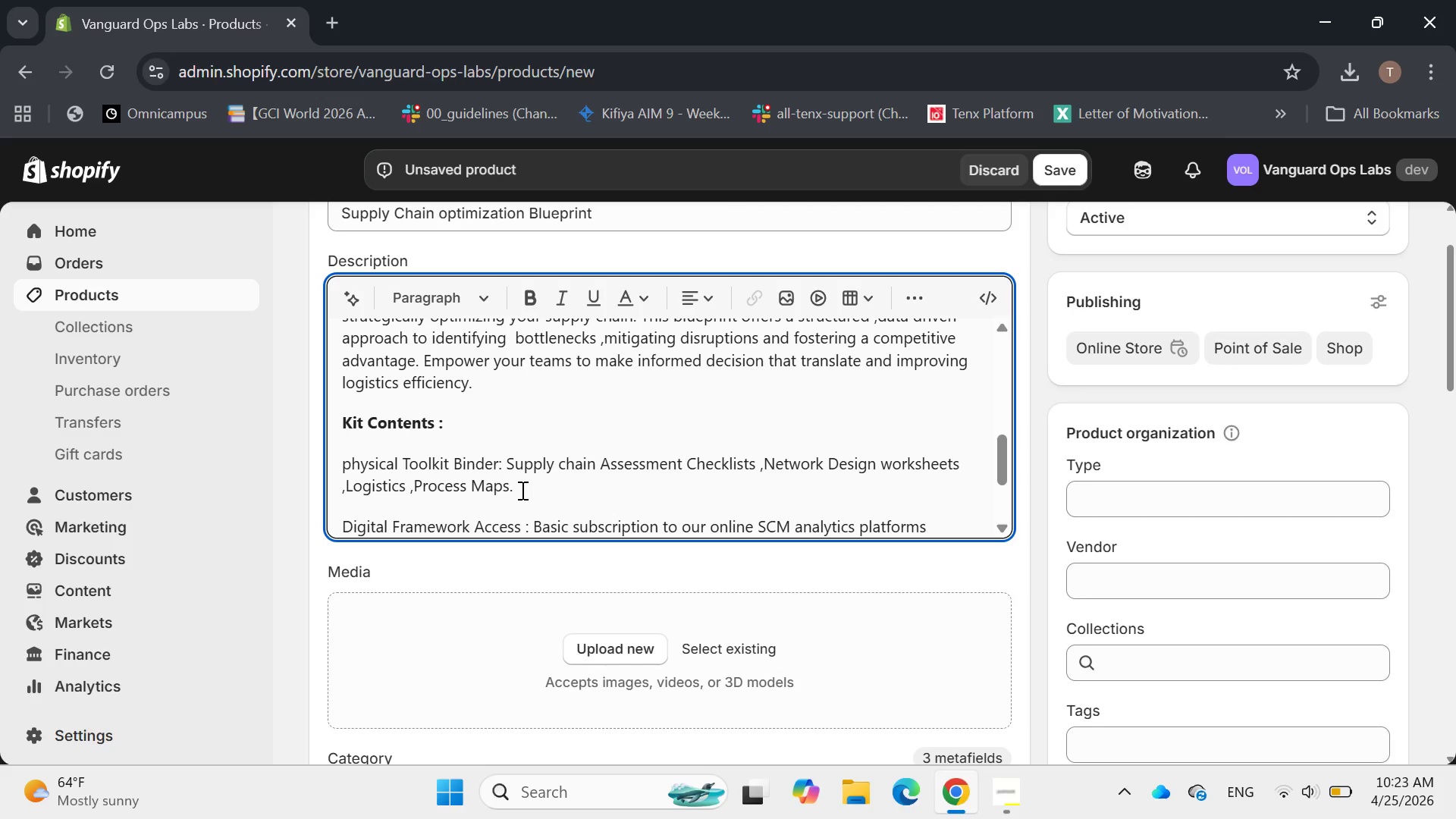 
left_click([532, 525])
 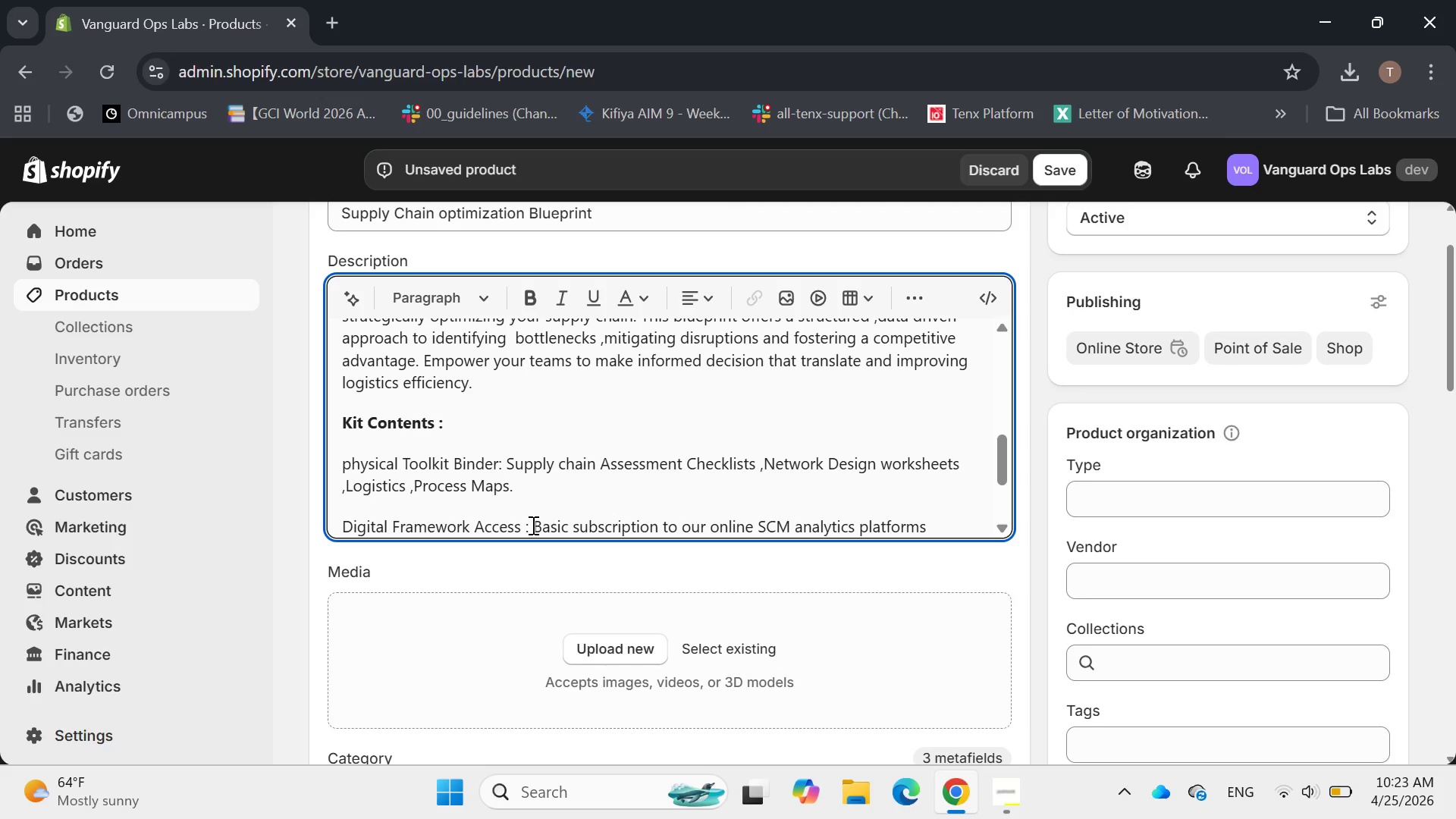 
key(Enter)
 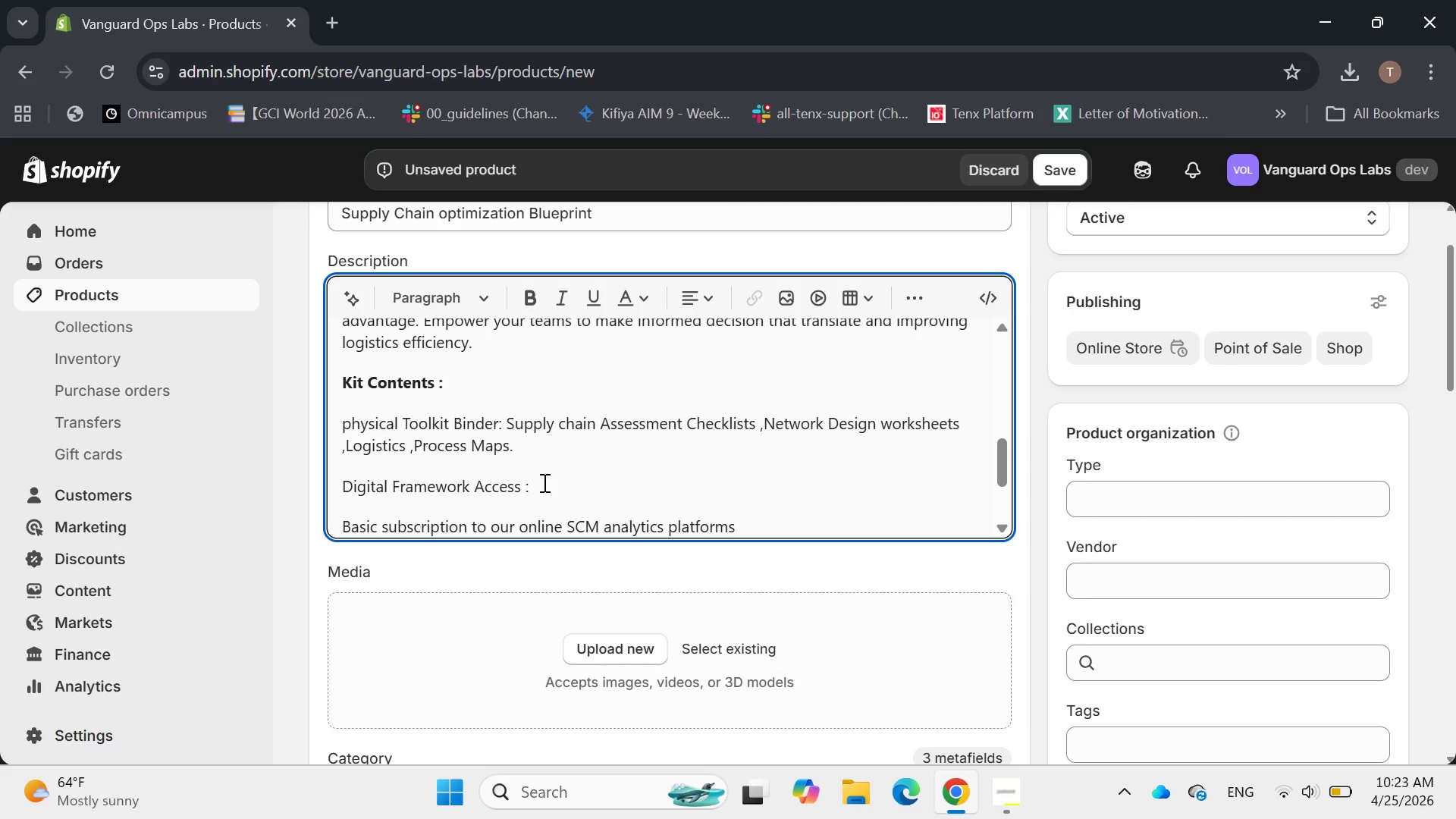 
left_click([541, 482])
 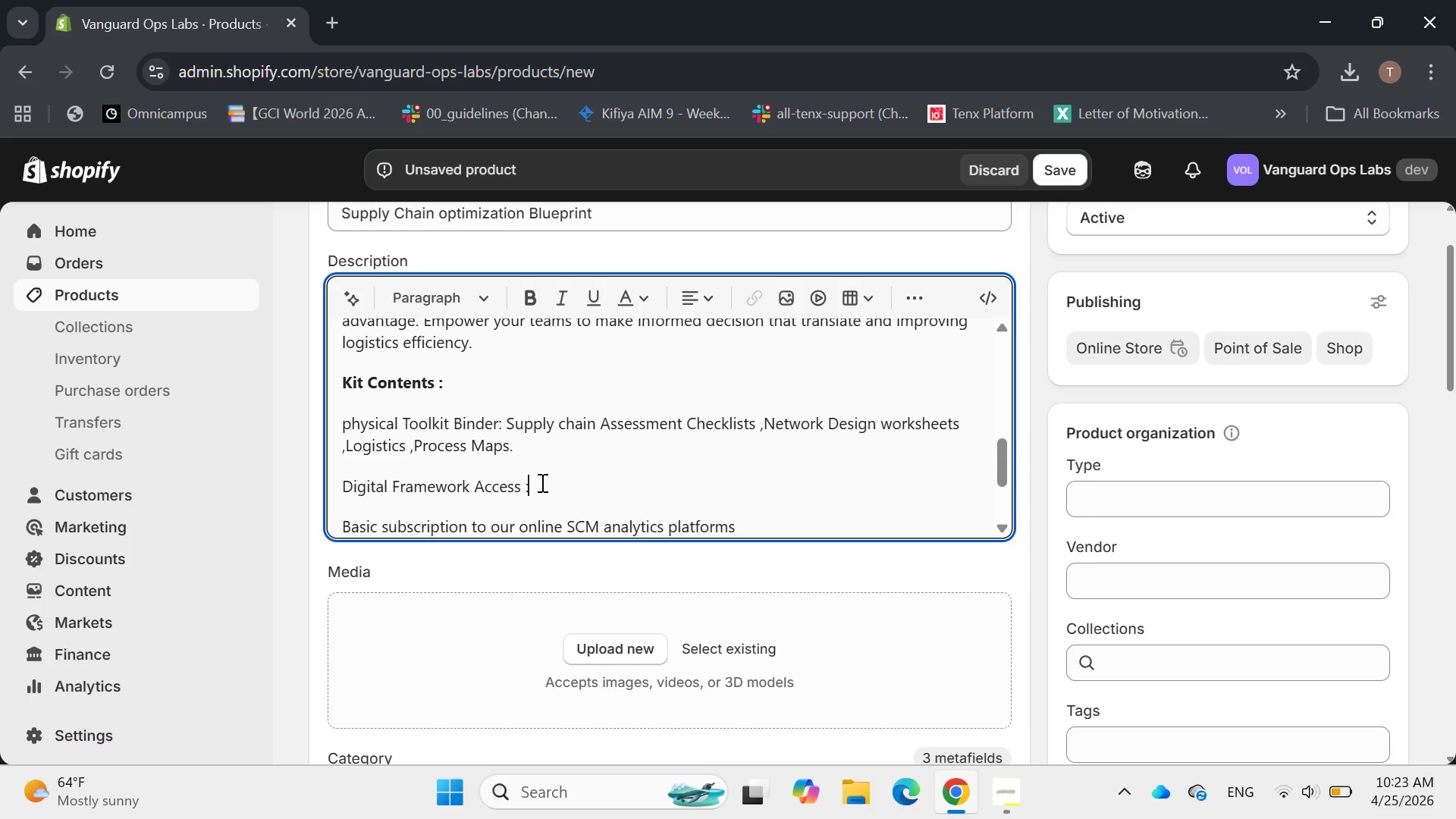 
left_click([541, 482])
 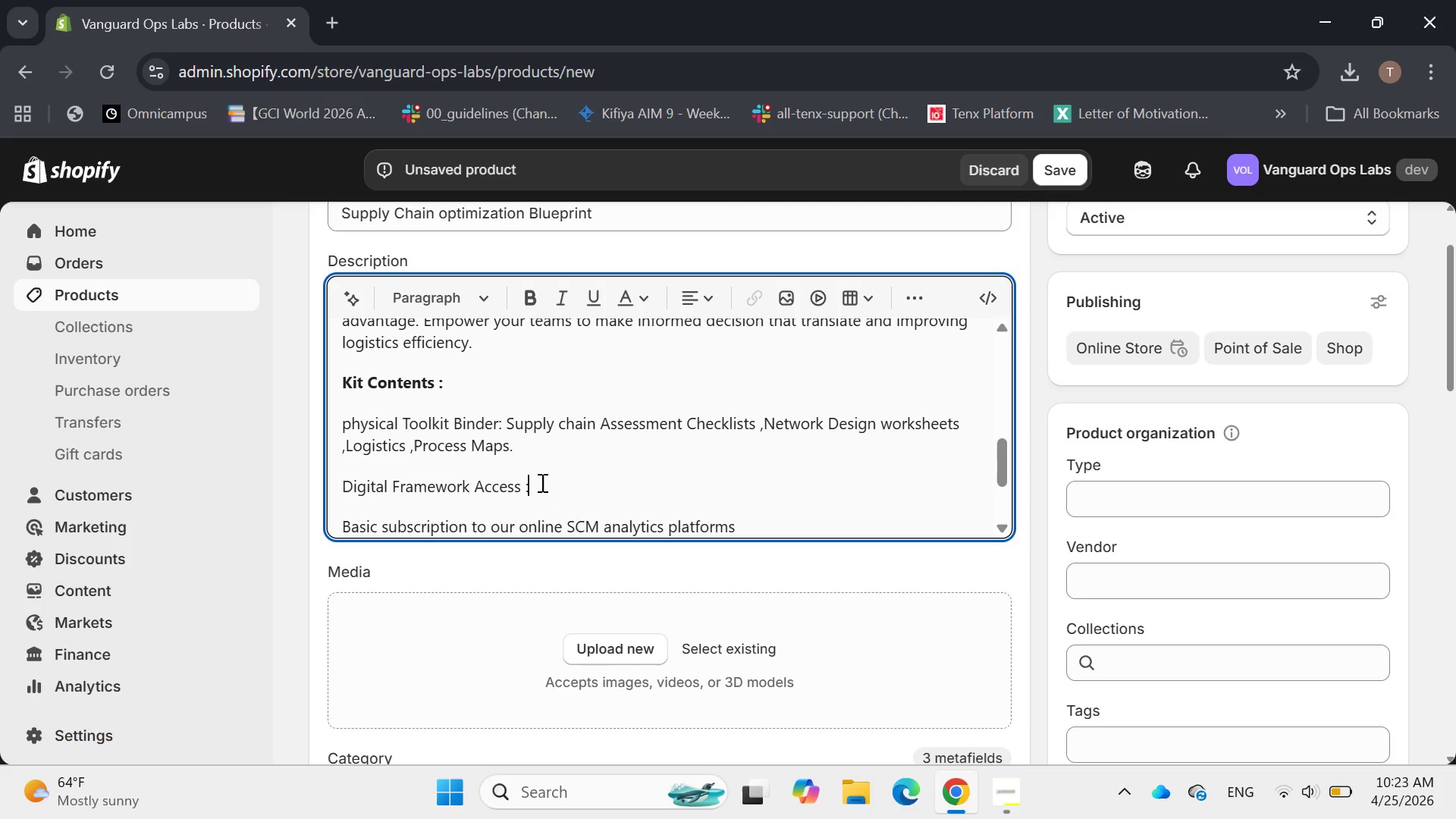 
type( in)
key(Backspace)
key(Backspace)
type(Invento)
 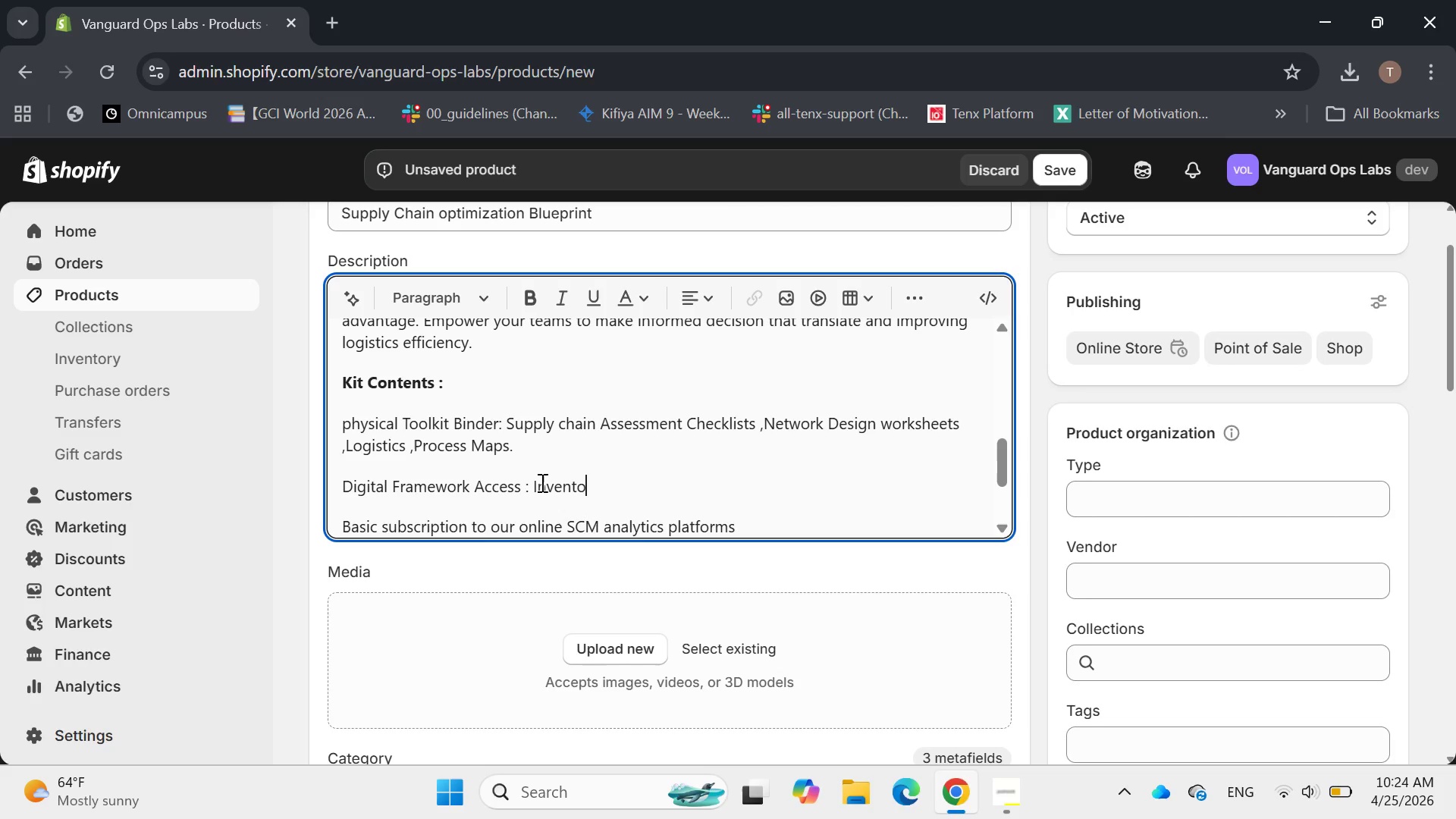 
type(ry optimi)
 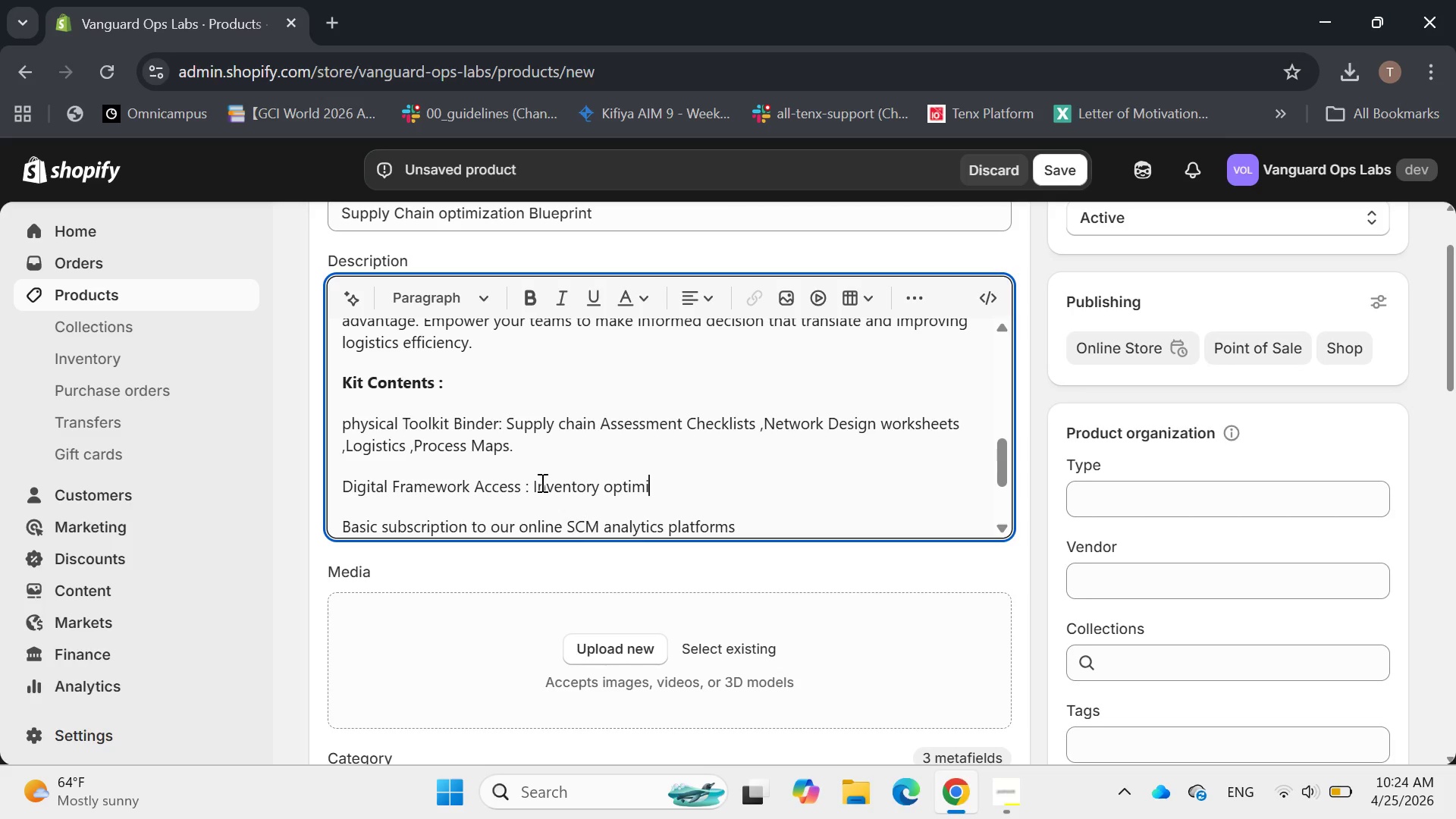 
type(zation Mode)
 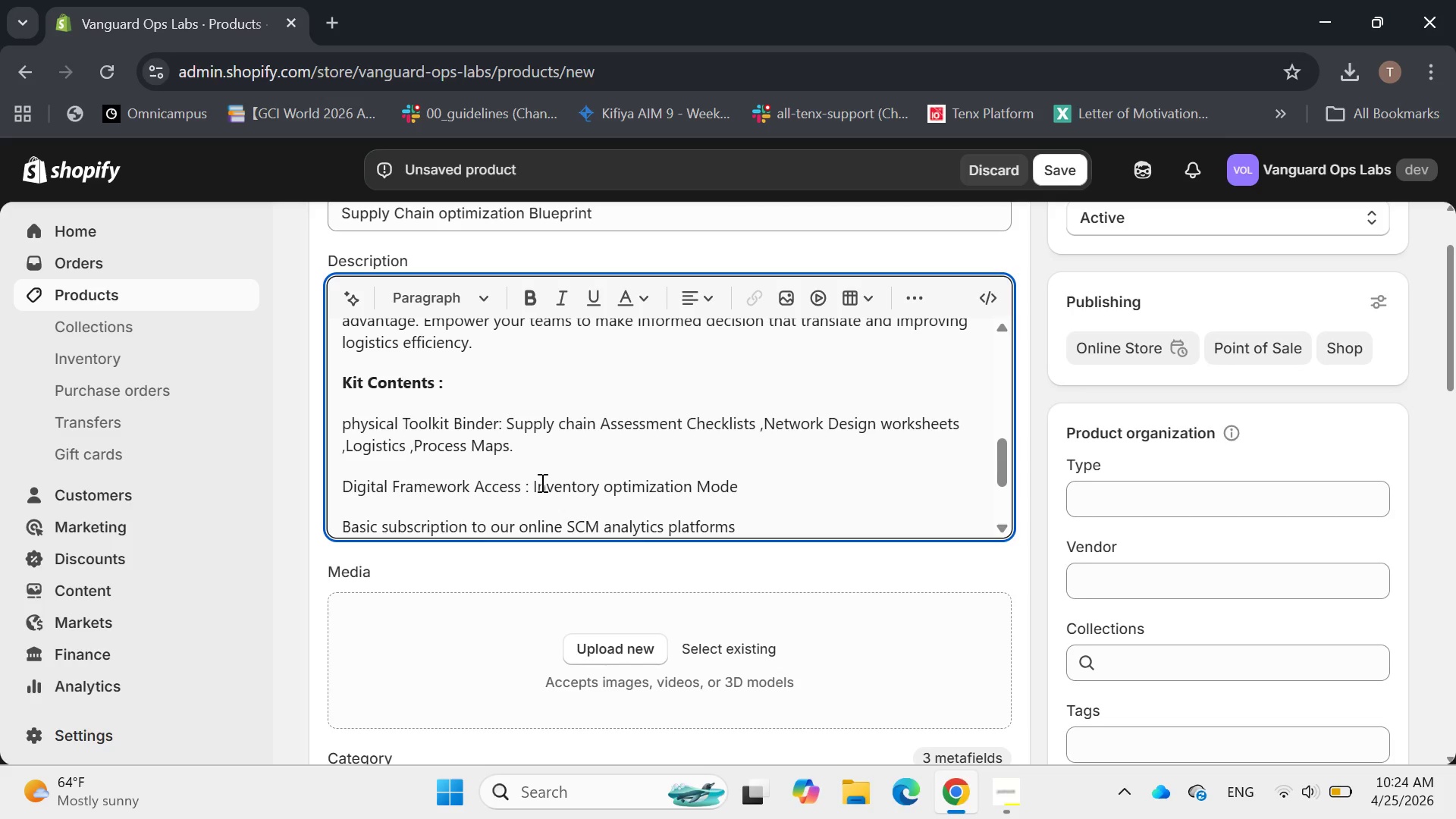 
type(s(Excel) ,Demand Forcasting )
 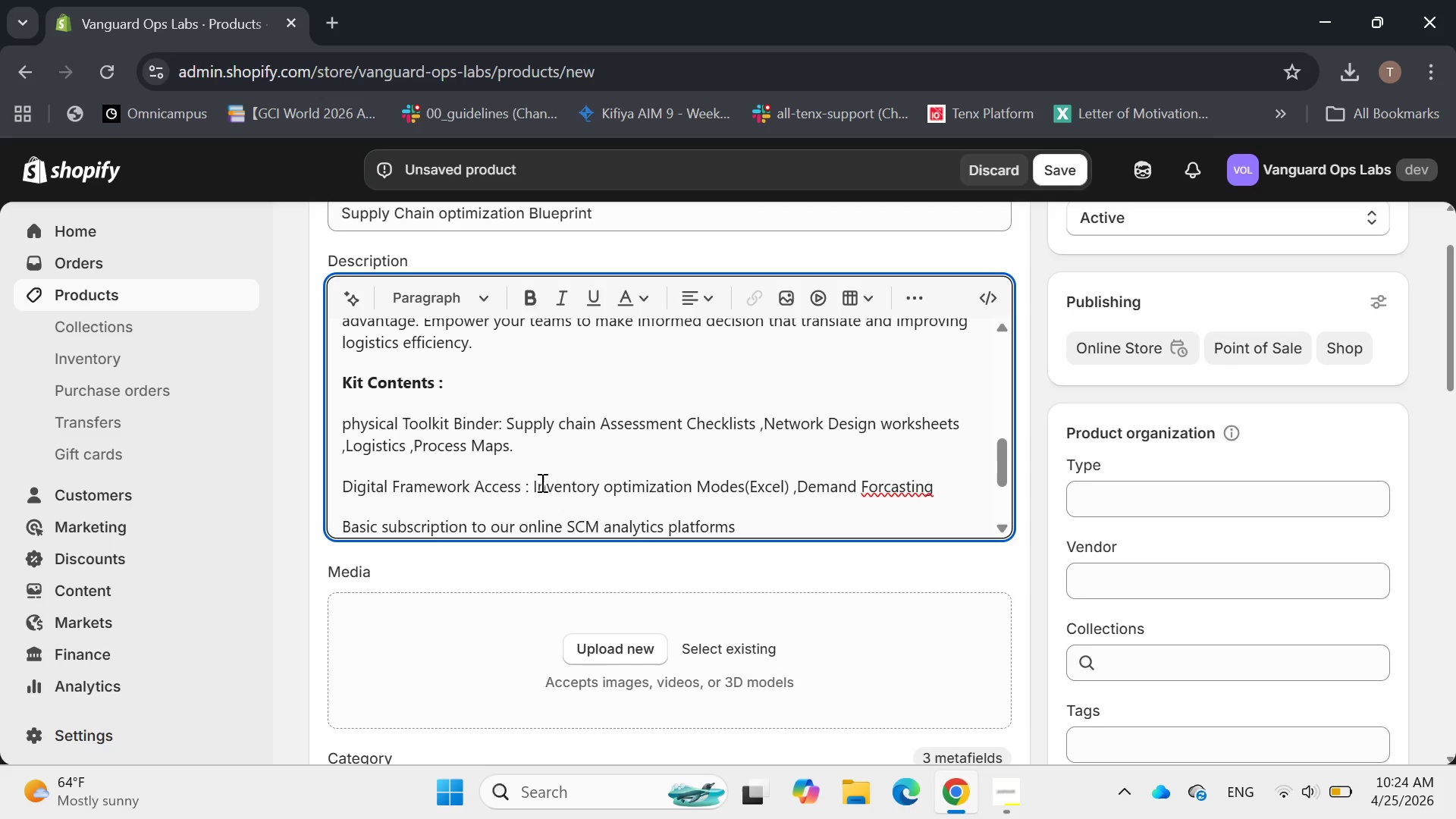 
wait(5.19)
 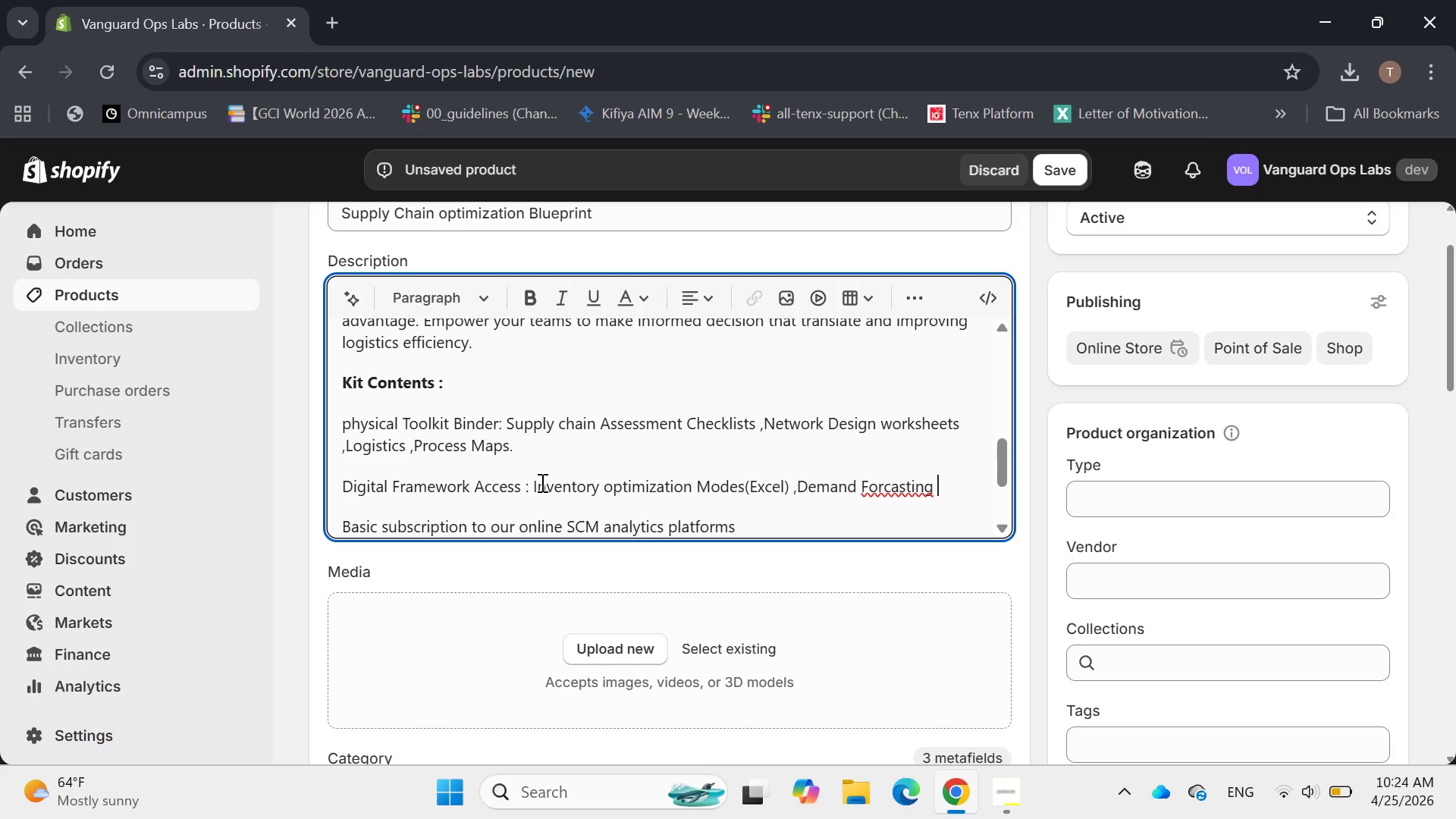 
hold_key(key=ArrowLeft, duration=0.67)
 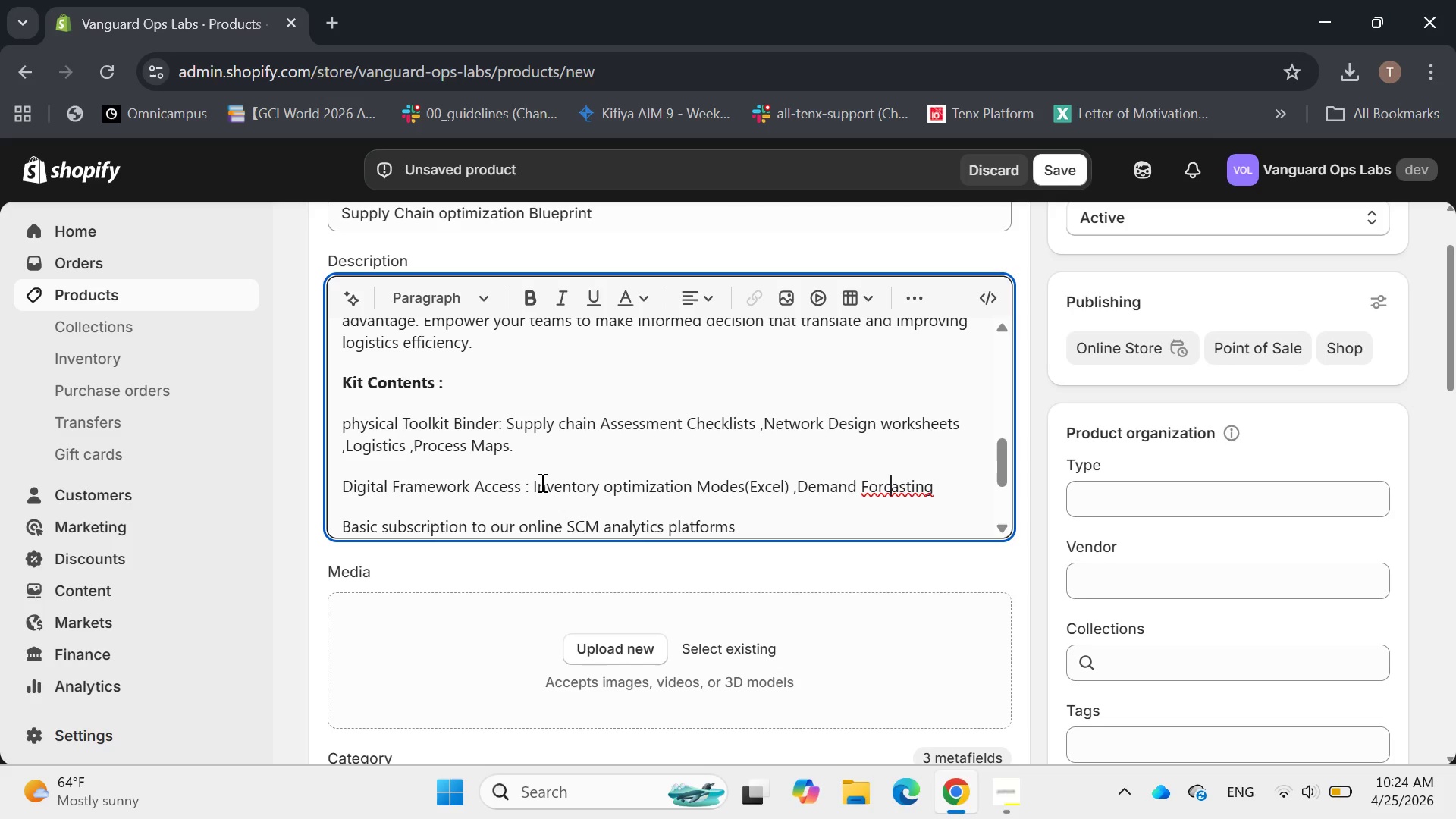 
key(ArrowLeft)
 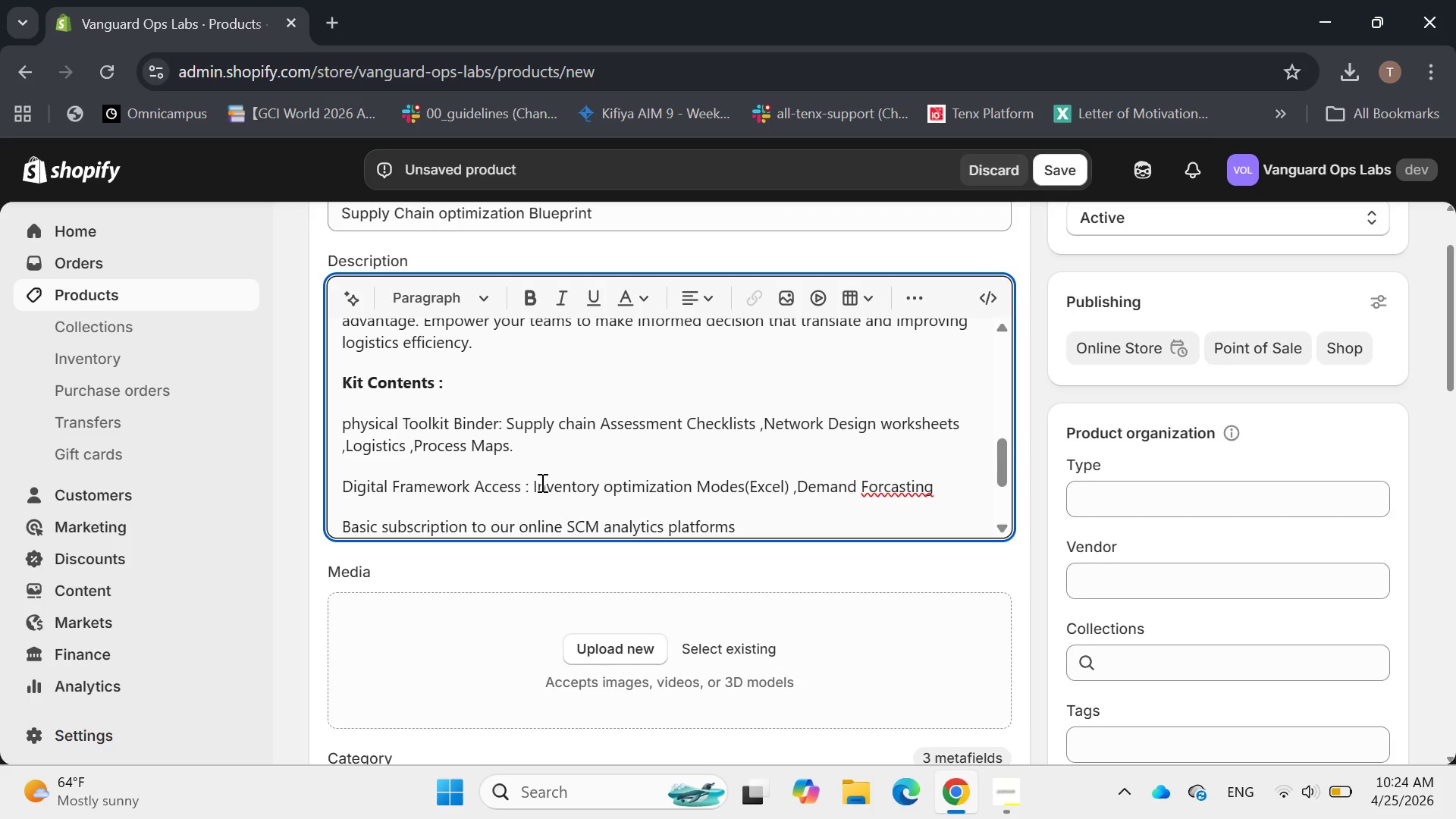 
key(E)
 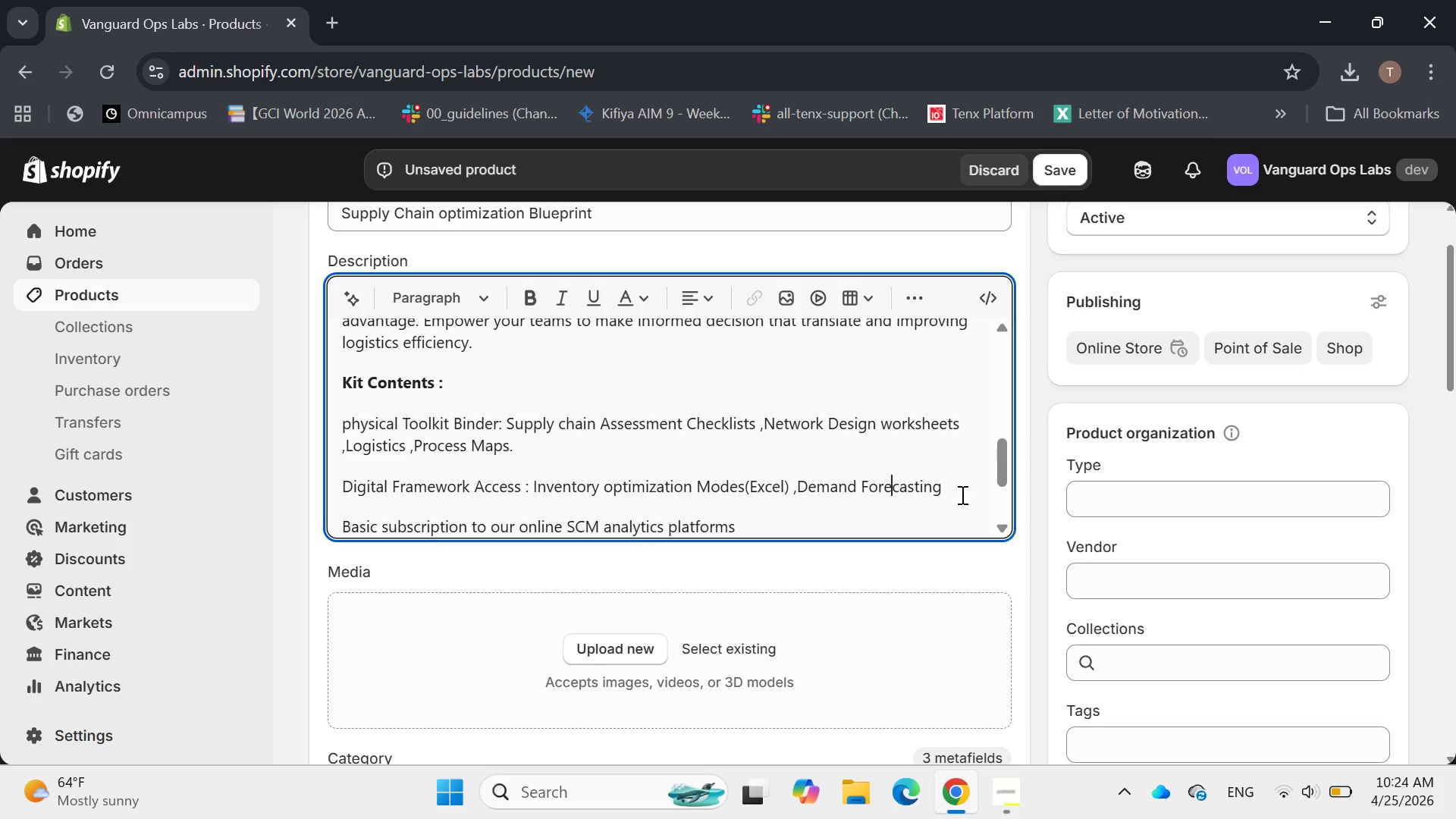 
left_click([959, 495])
 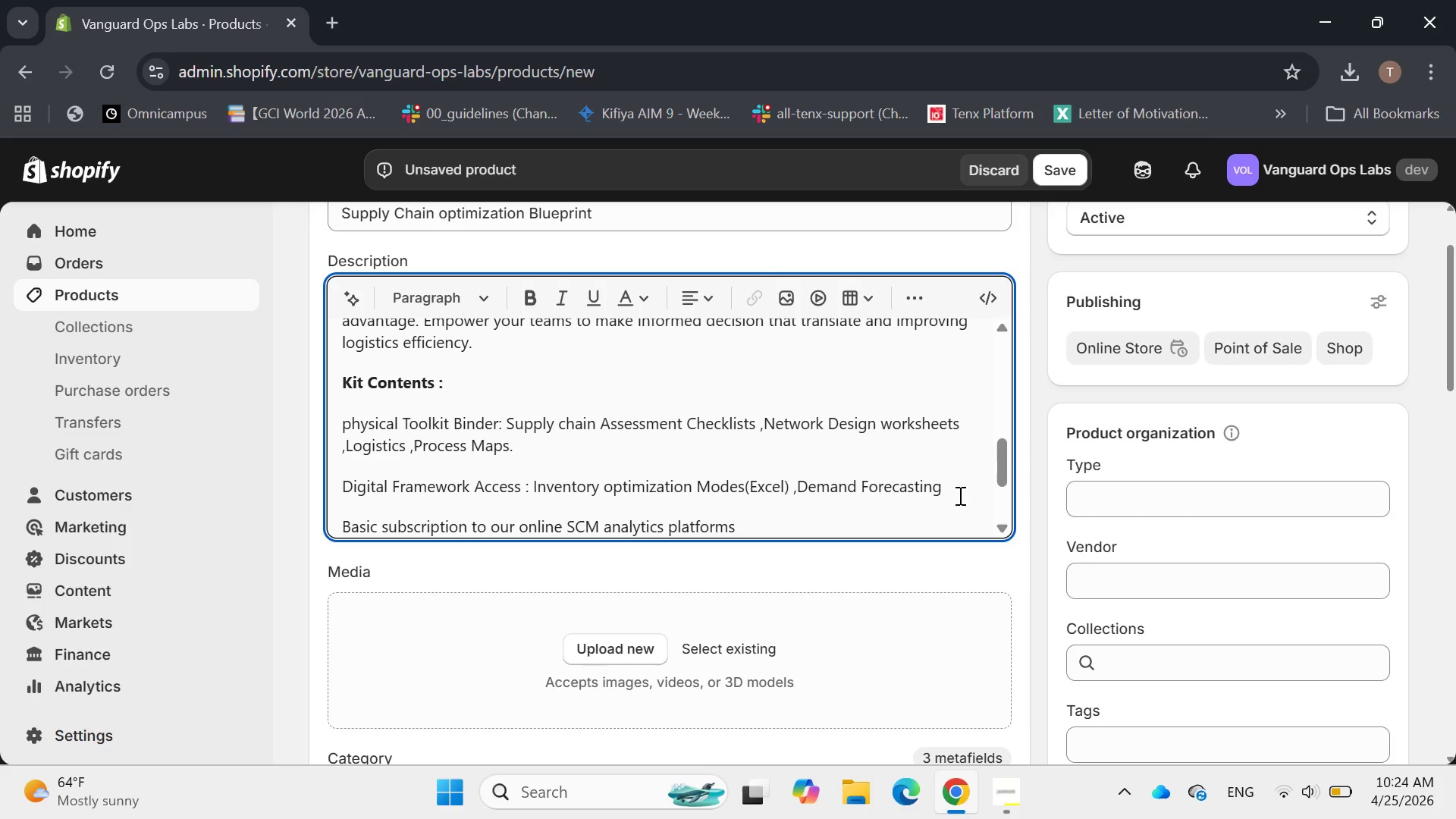 
type(Templates,)
 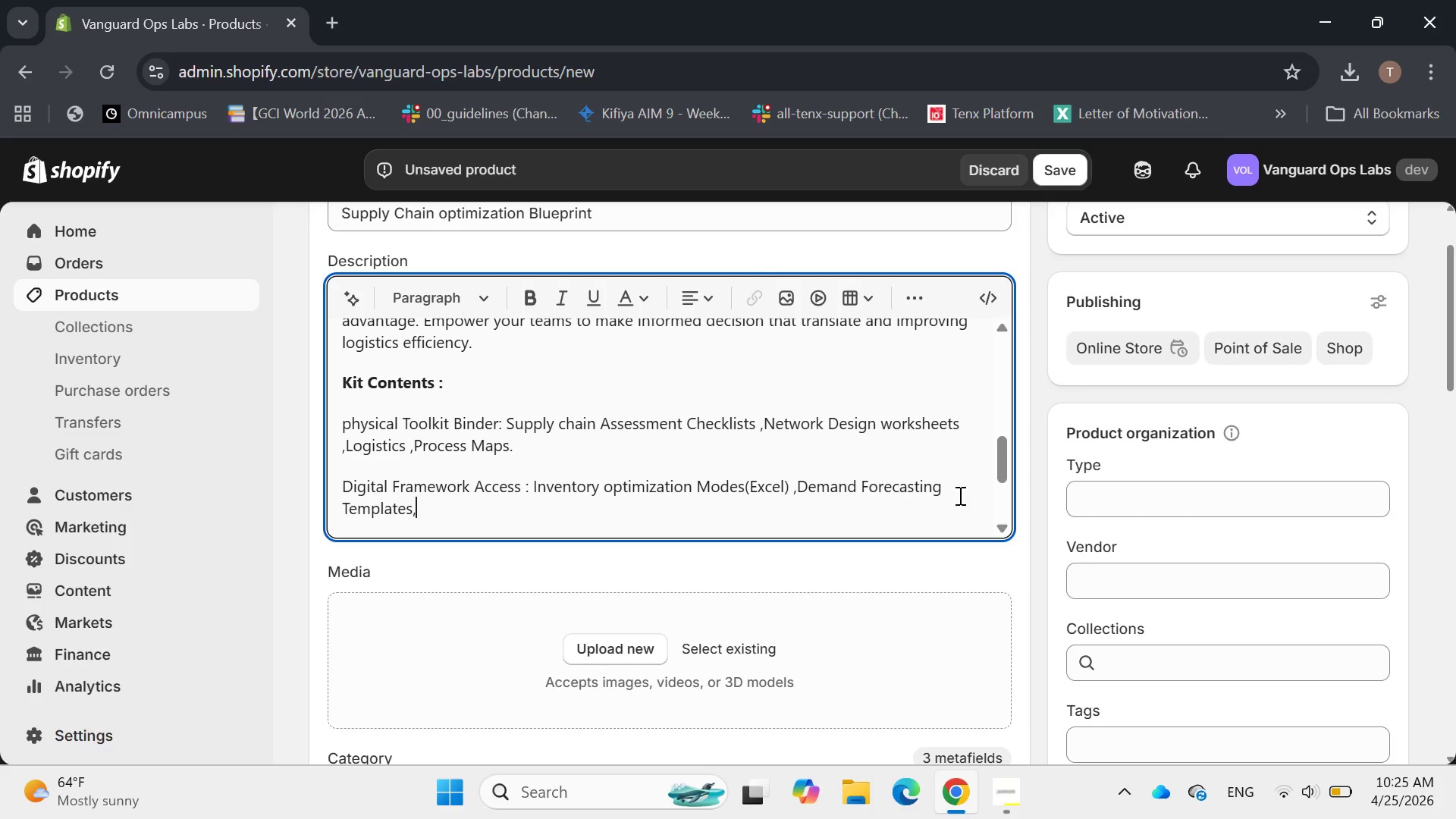 
type(Supplier)
 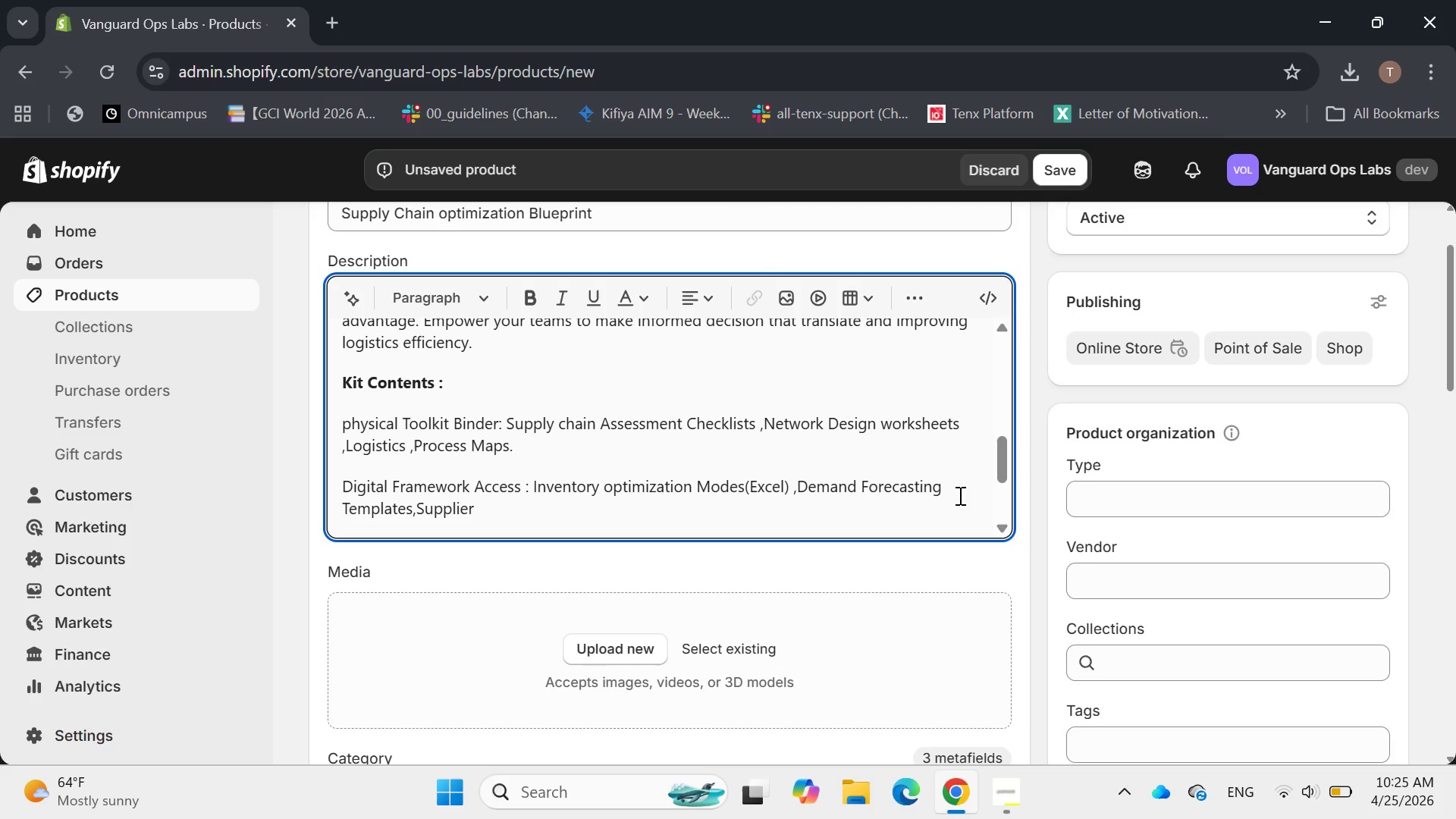 
wait(5.03)
 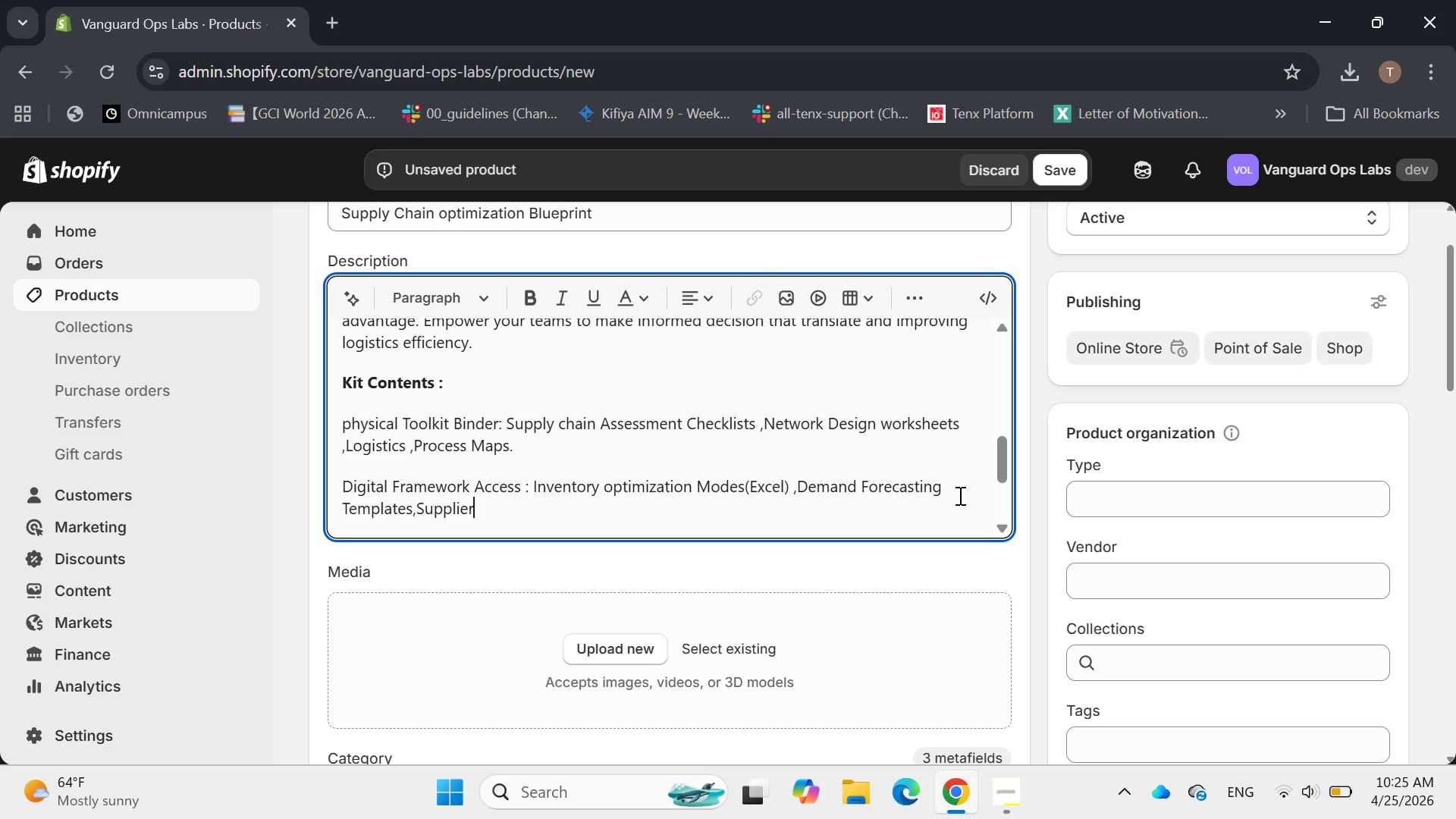 
type( sco)
 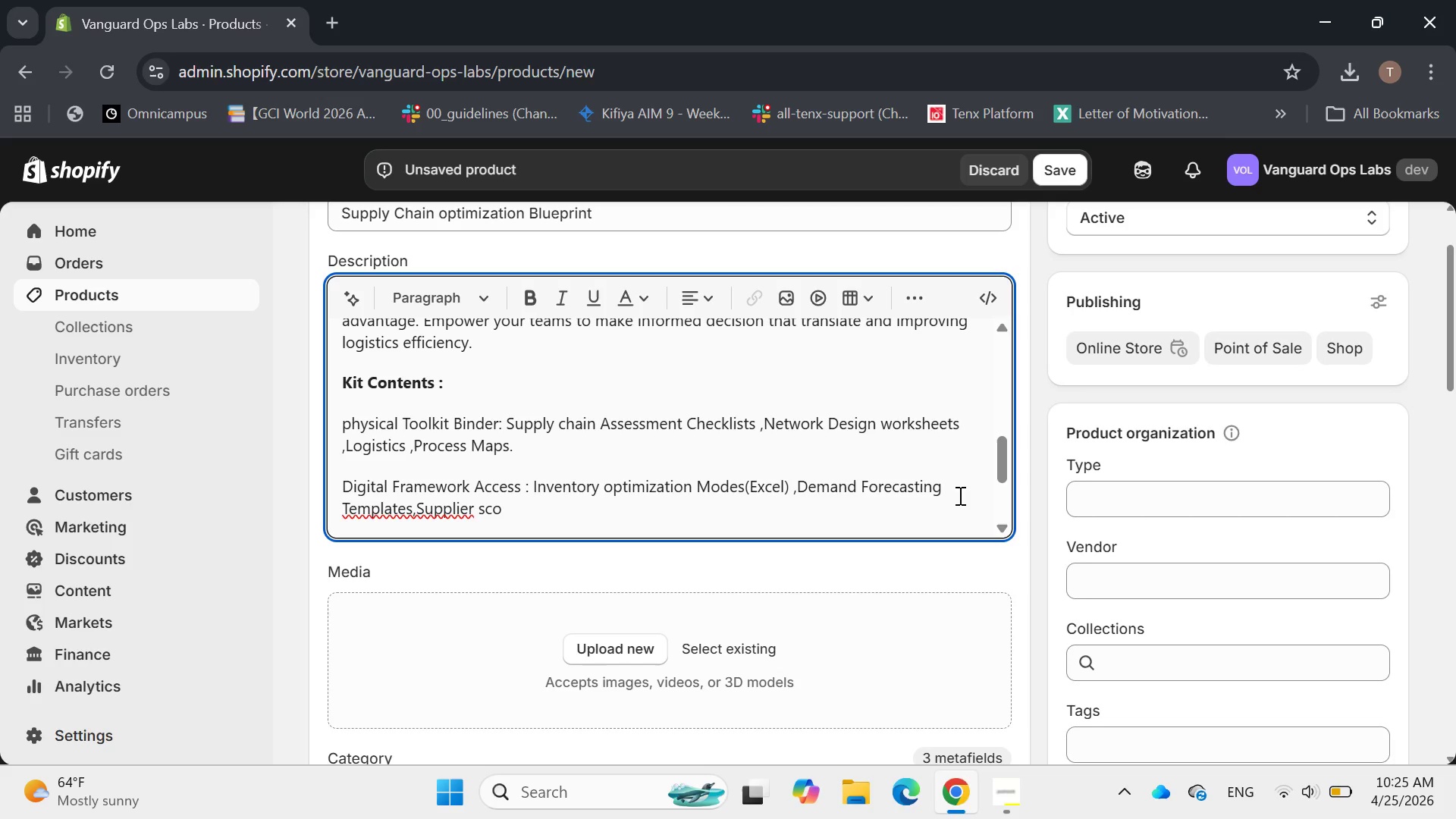 
type(recard)
 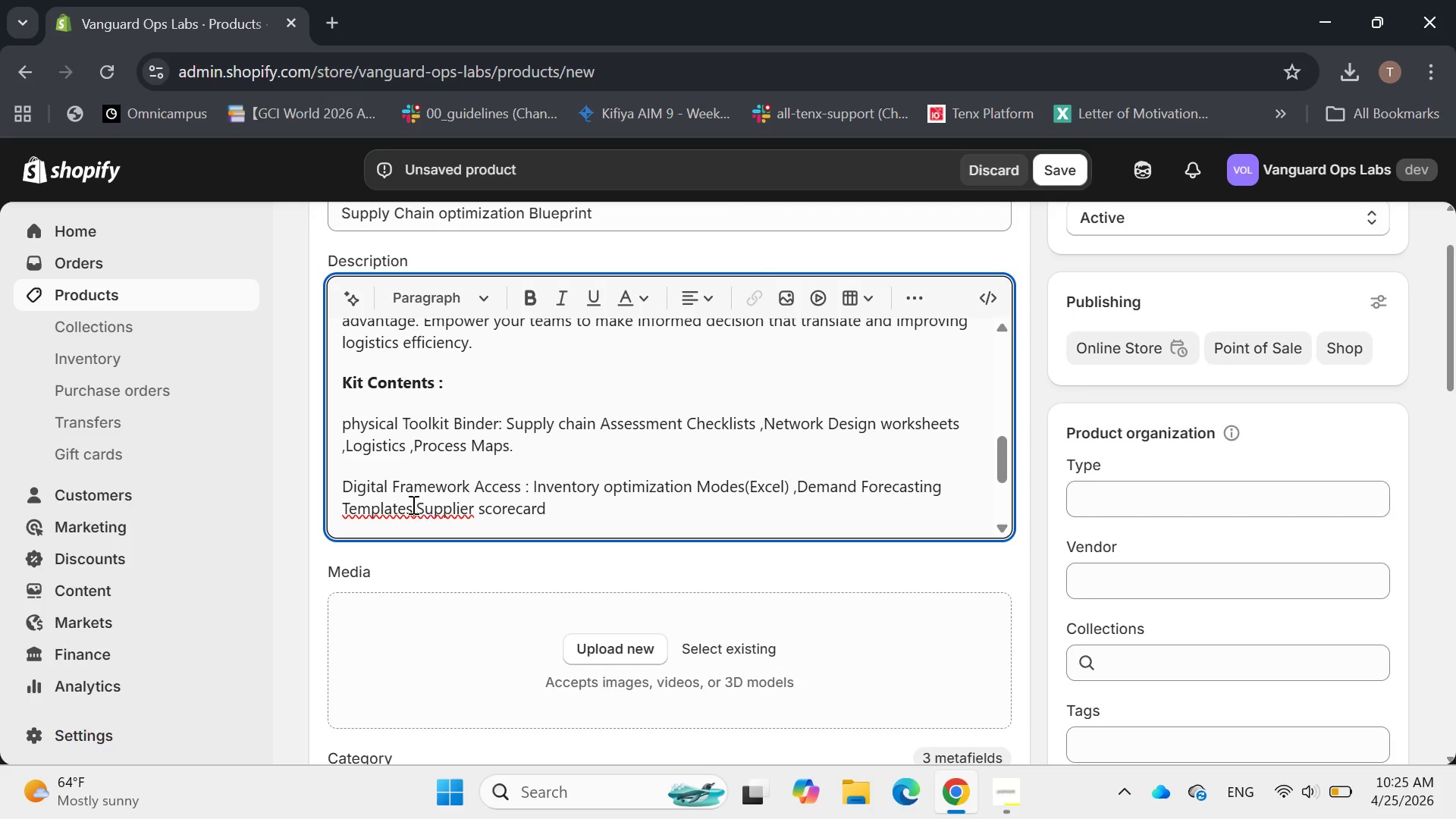 
left_click([415, 506])
 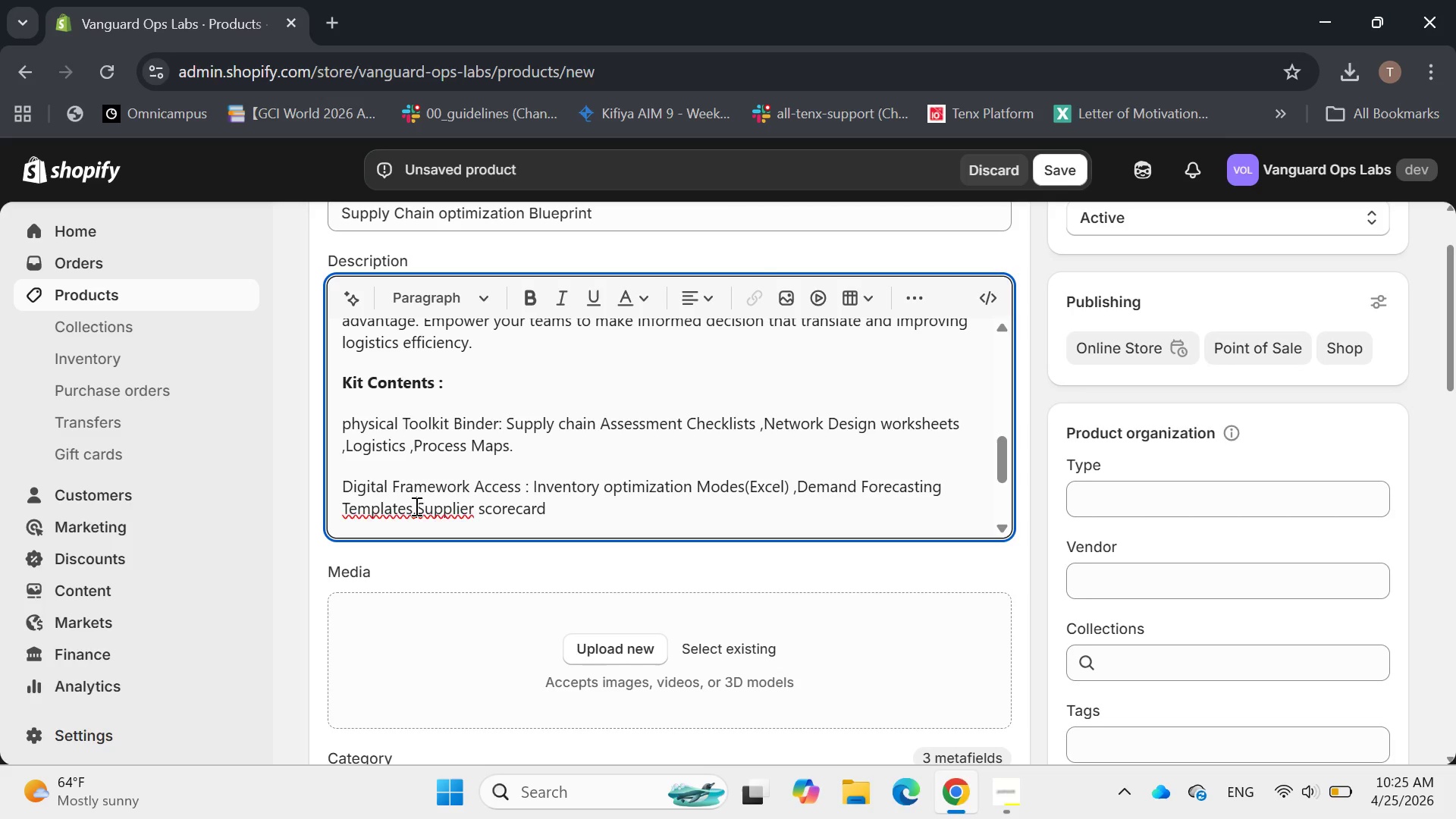 
key(Space)
 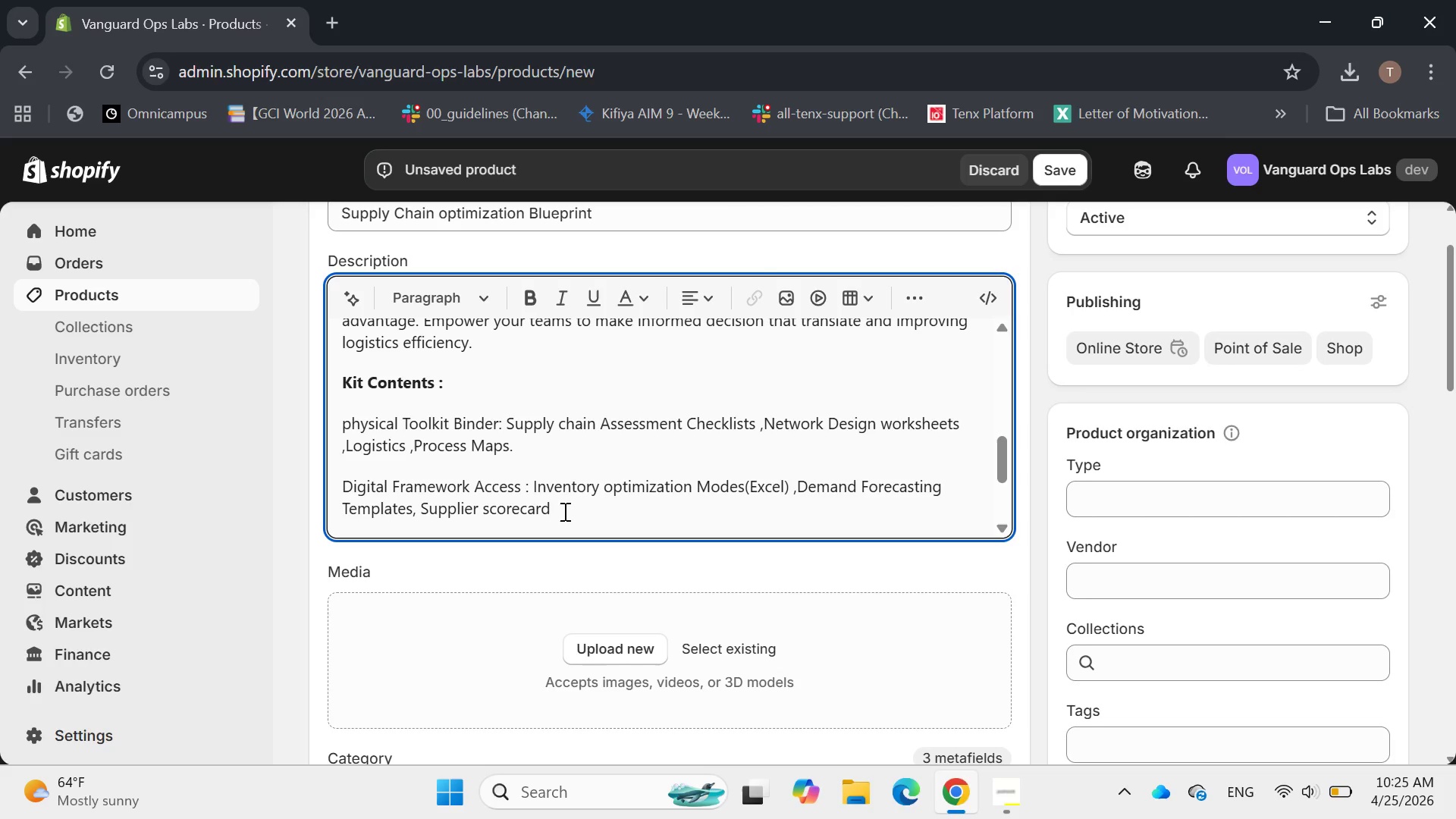 
key(Space)
 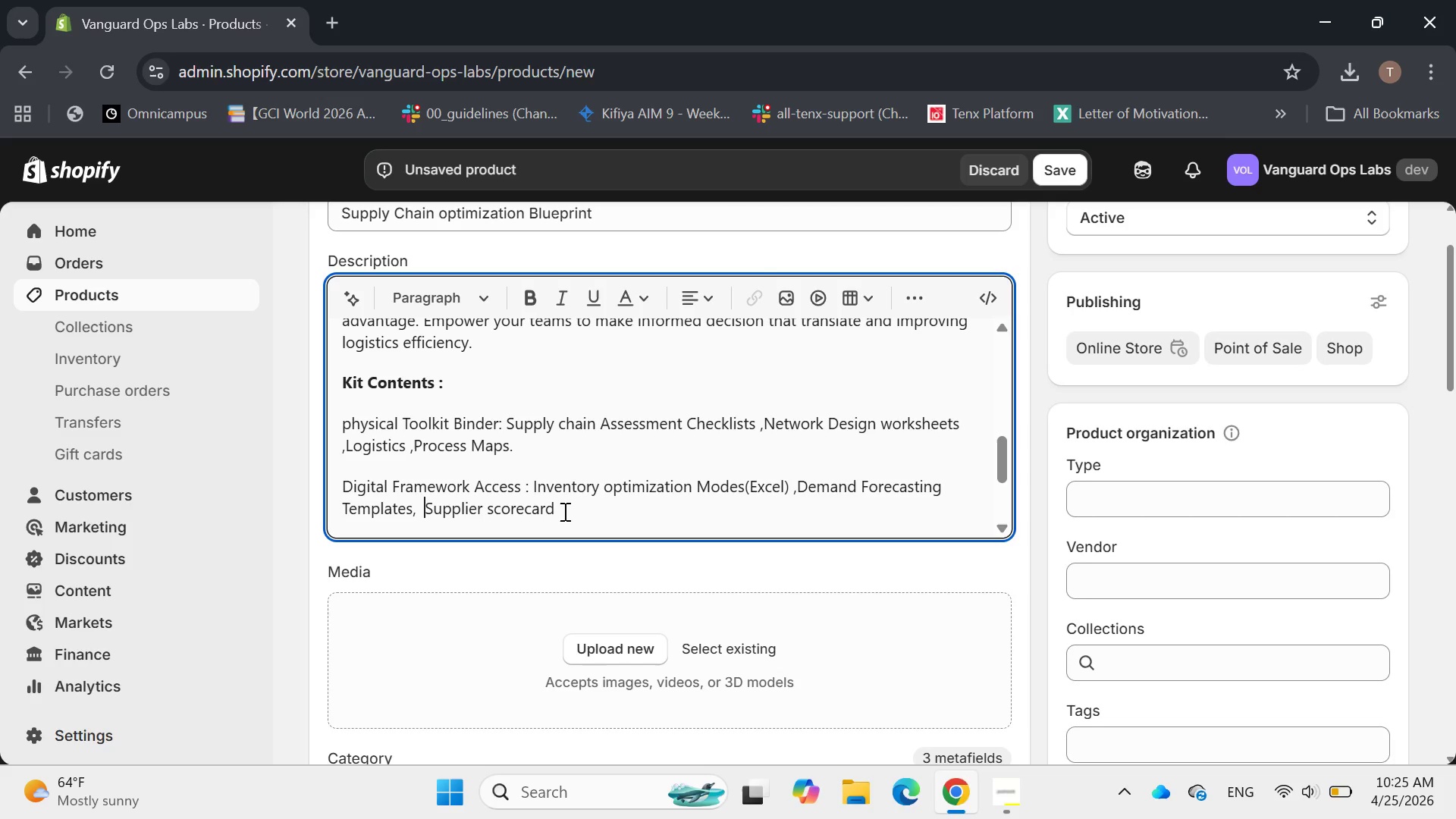 
key(Backspace)
 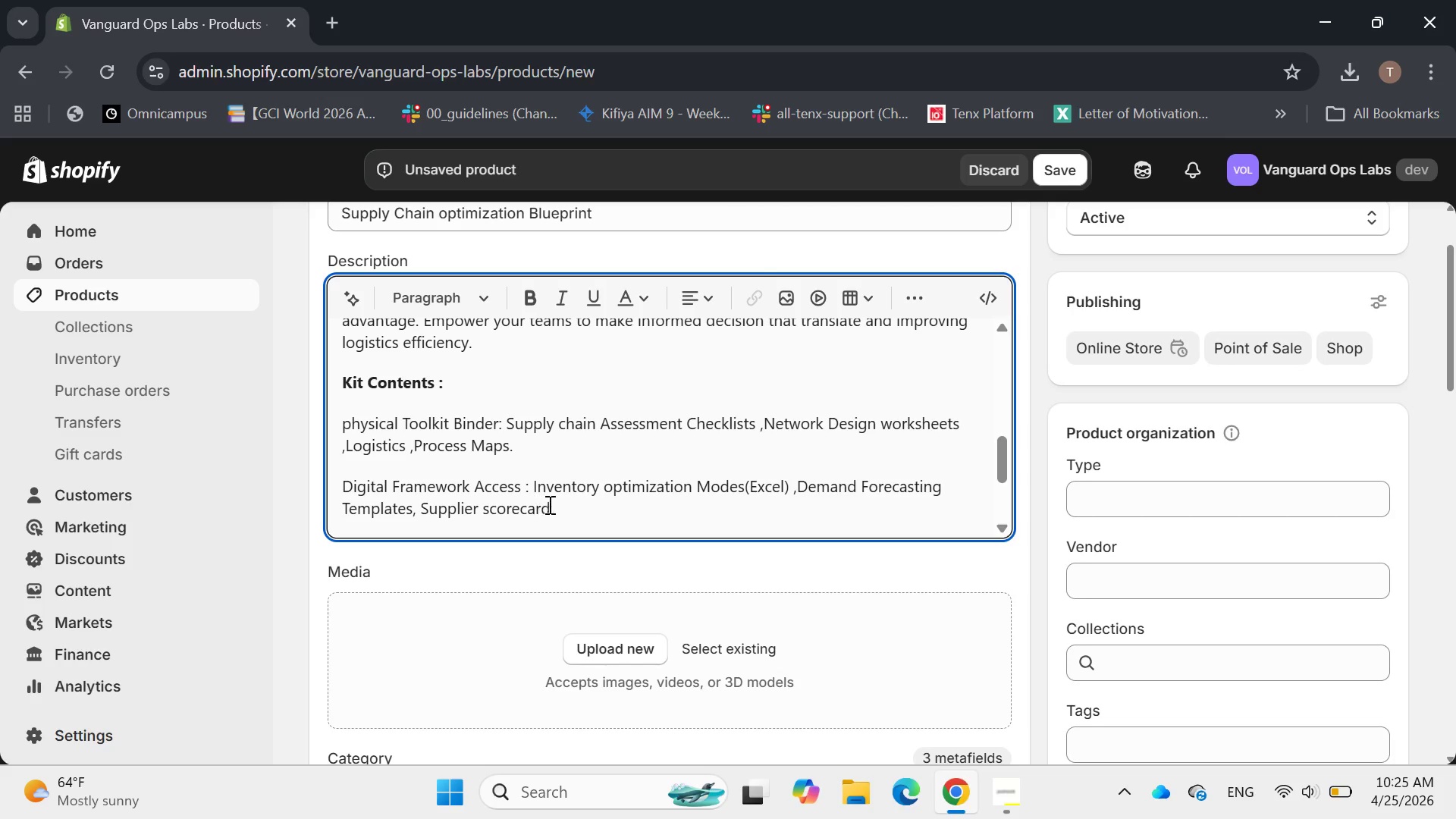 
left_click([559, 507])
 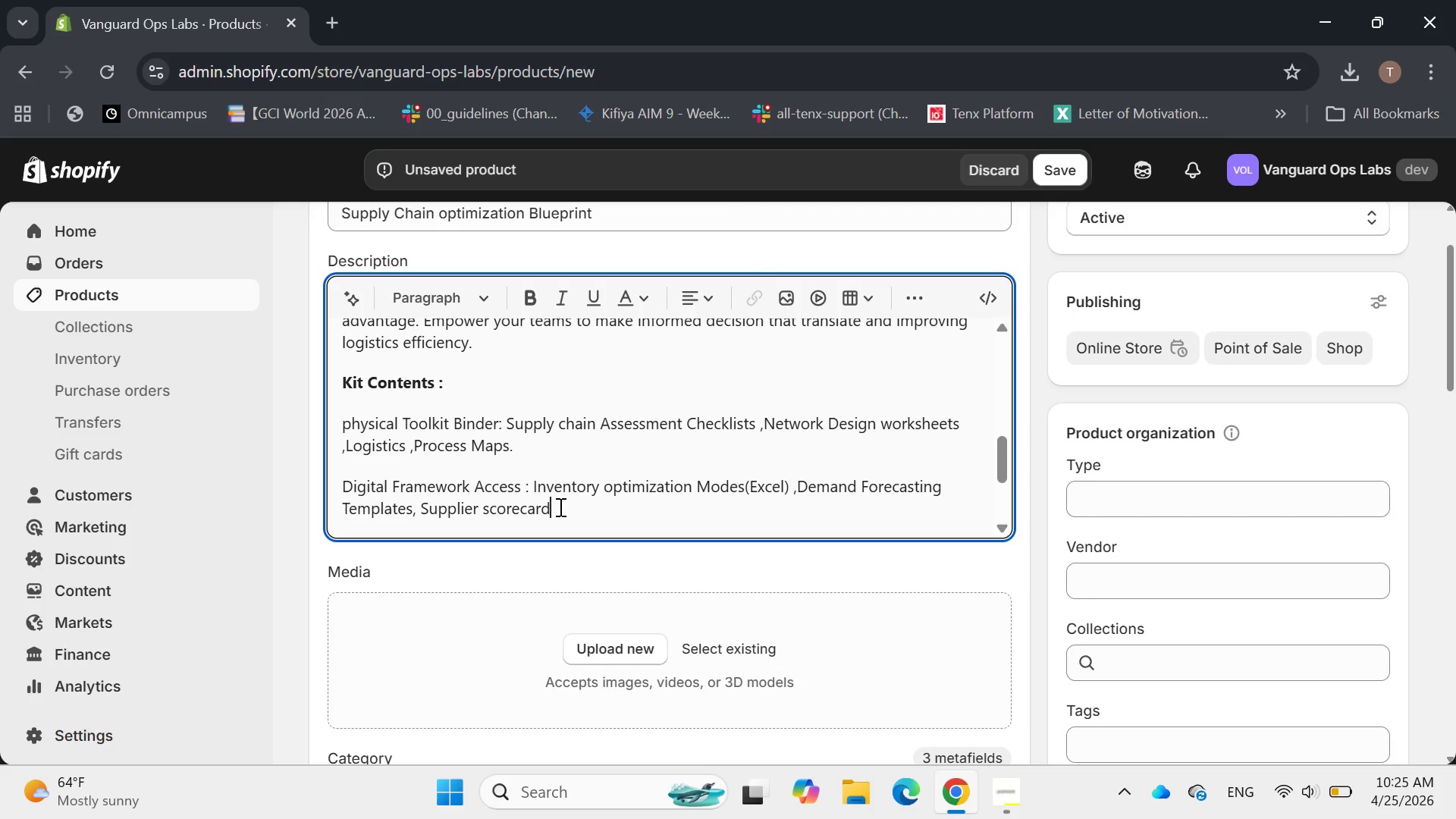 
type( system.)
 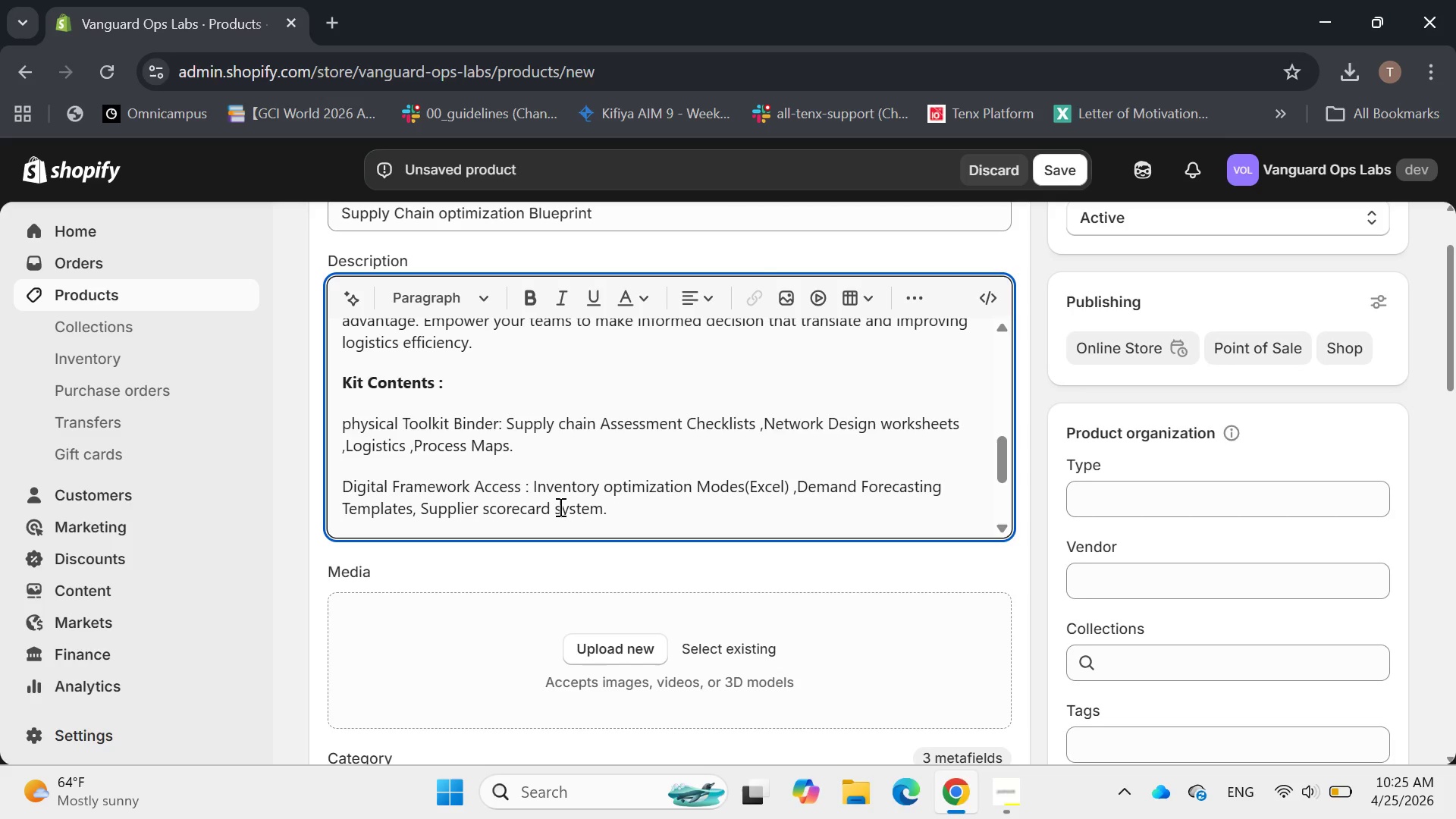 
key(Enter)
 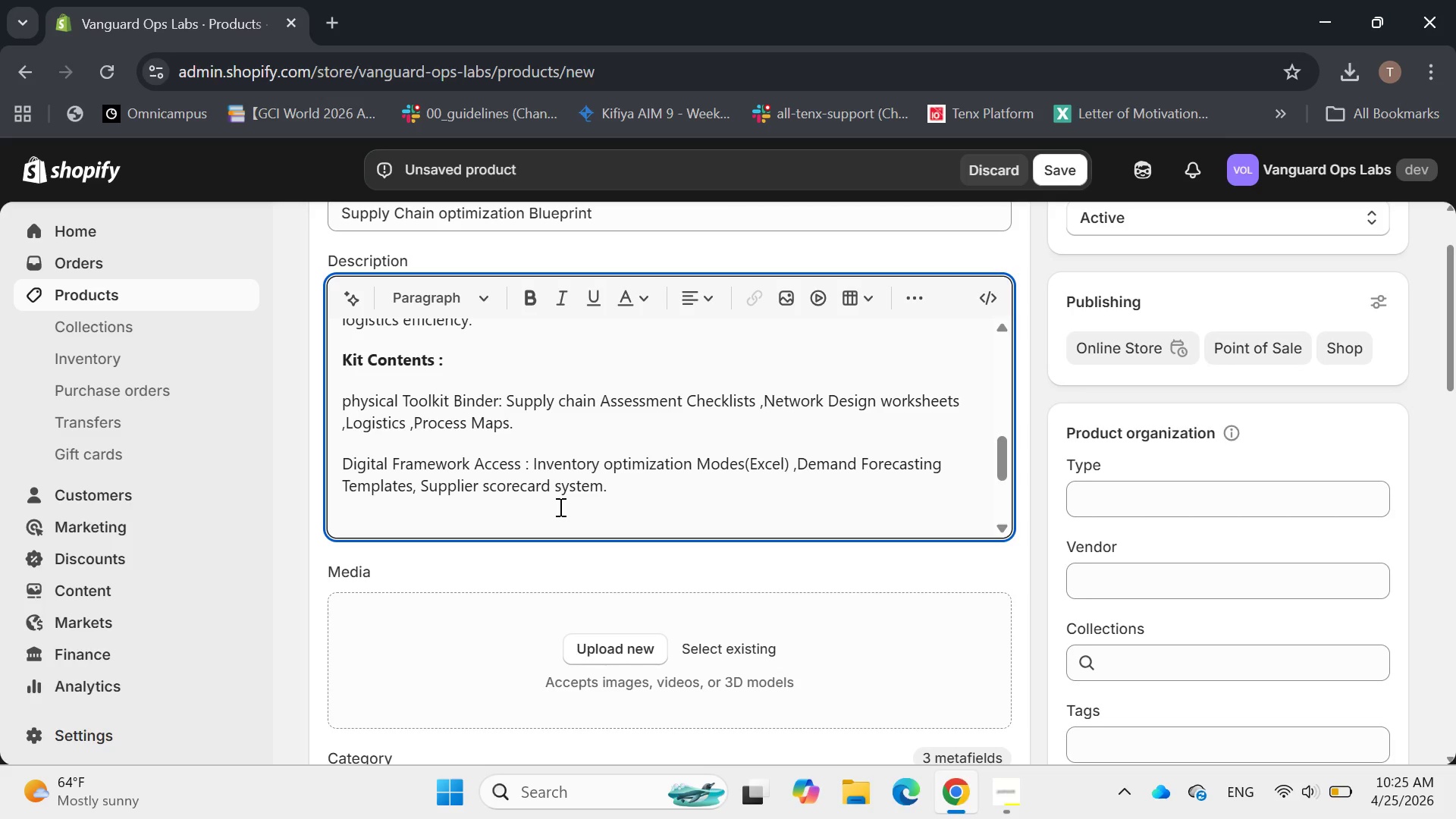 
wait(5.23)
 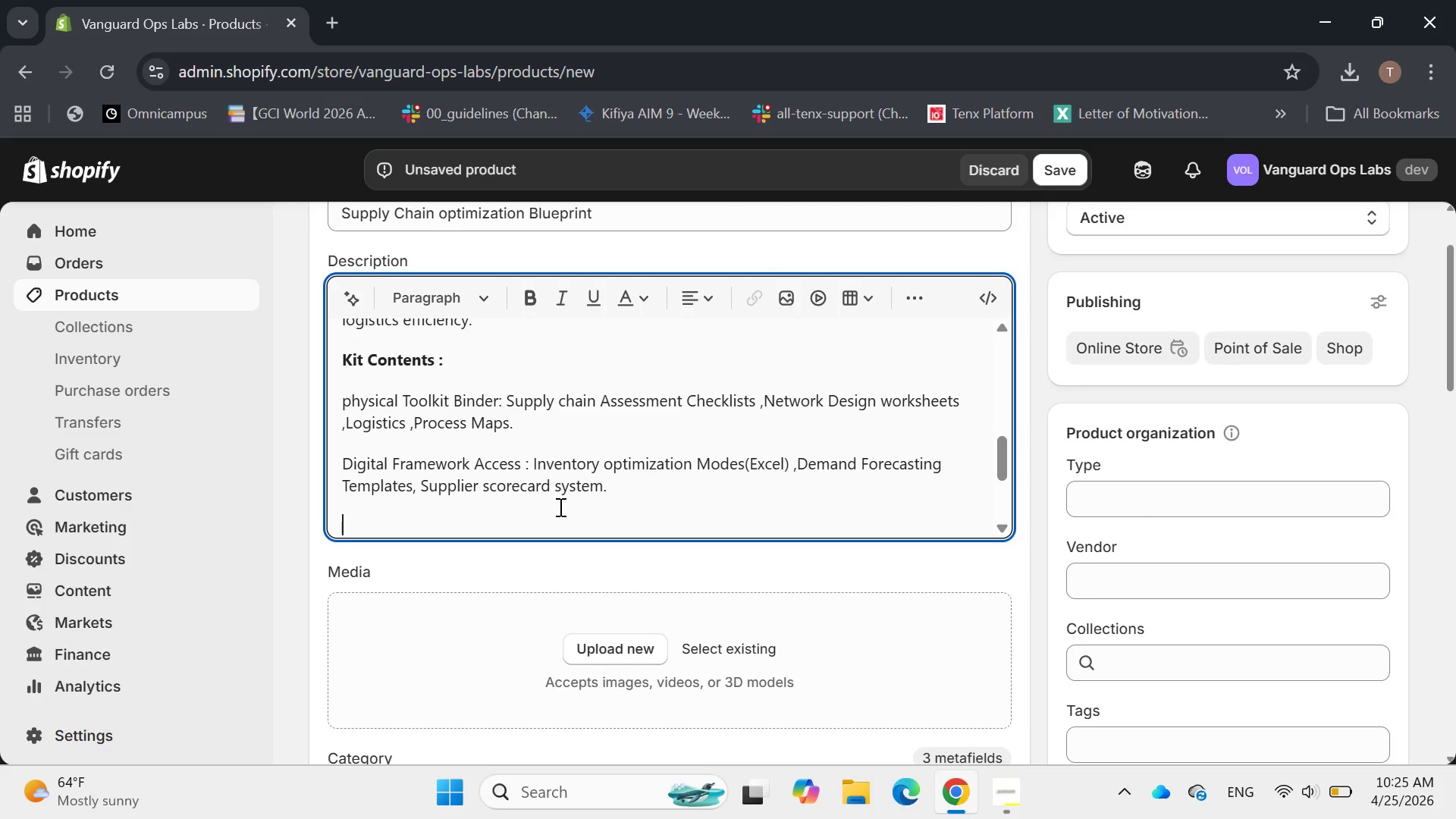 
type(Advanced Analytics Mode)
key(Backspace)
type(ule: )
 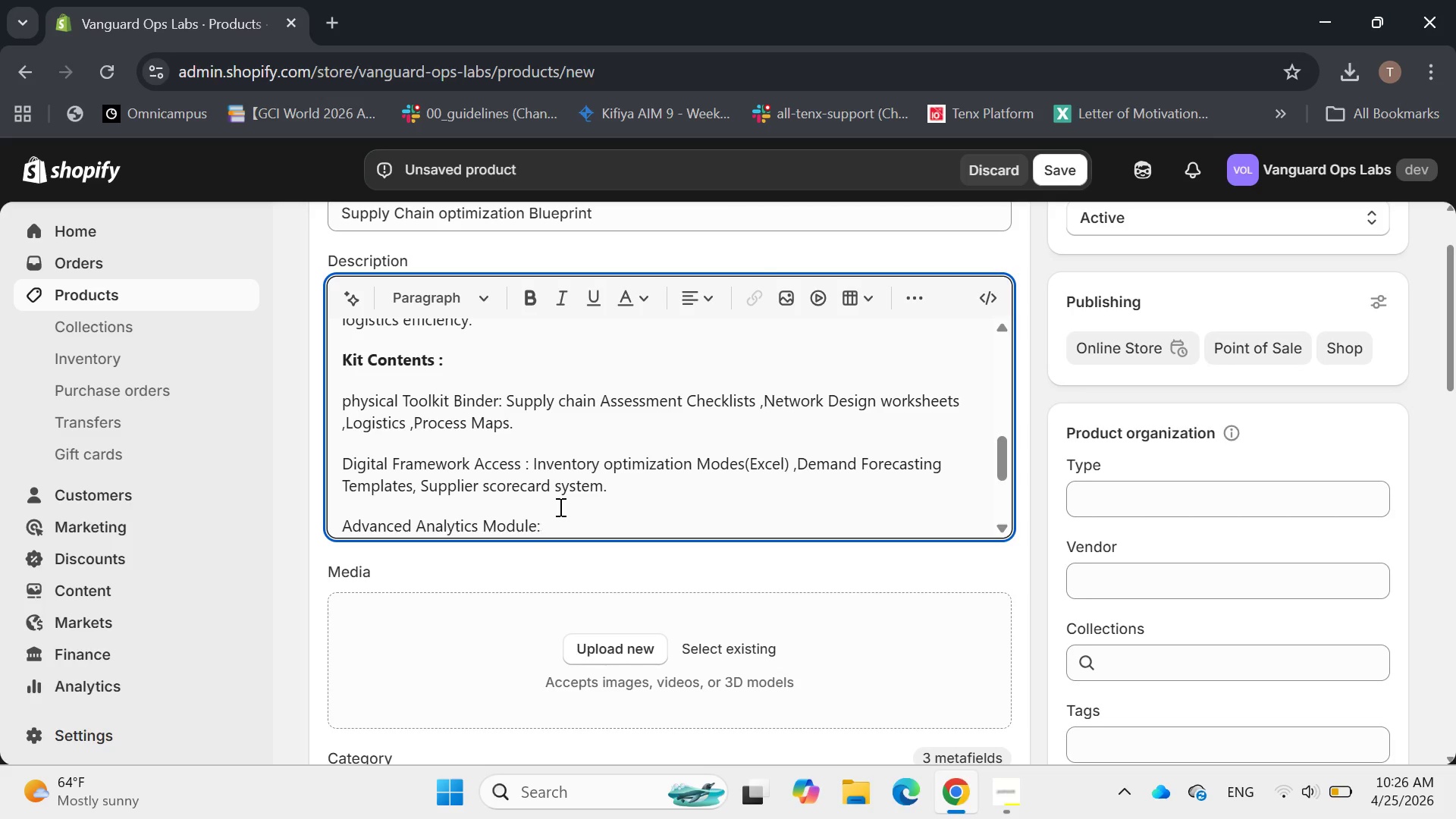 
wait(6.16)
 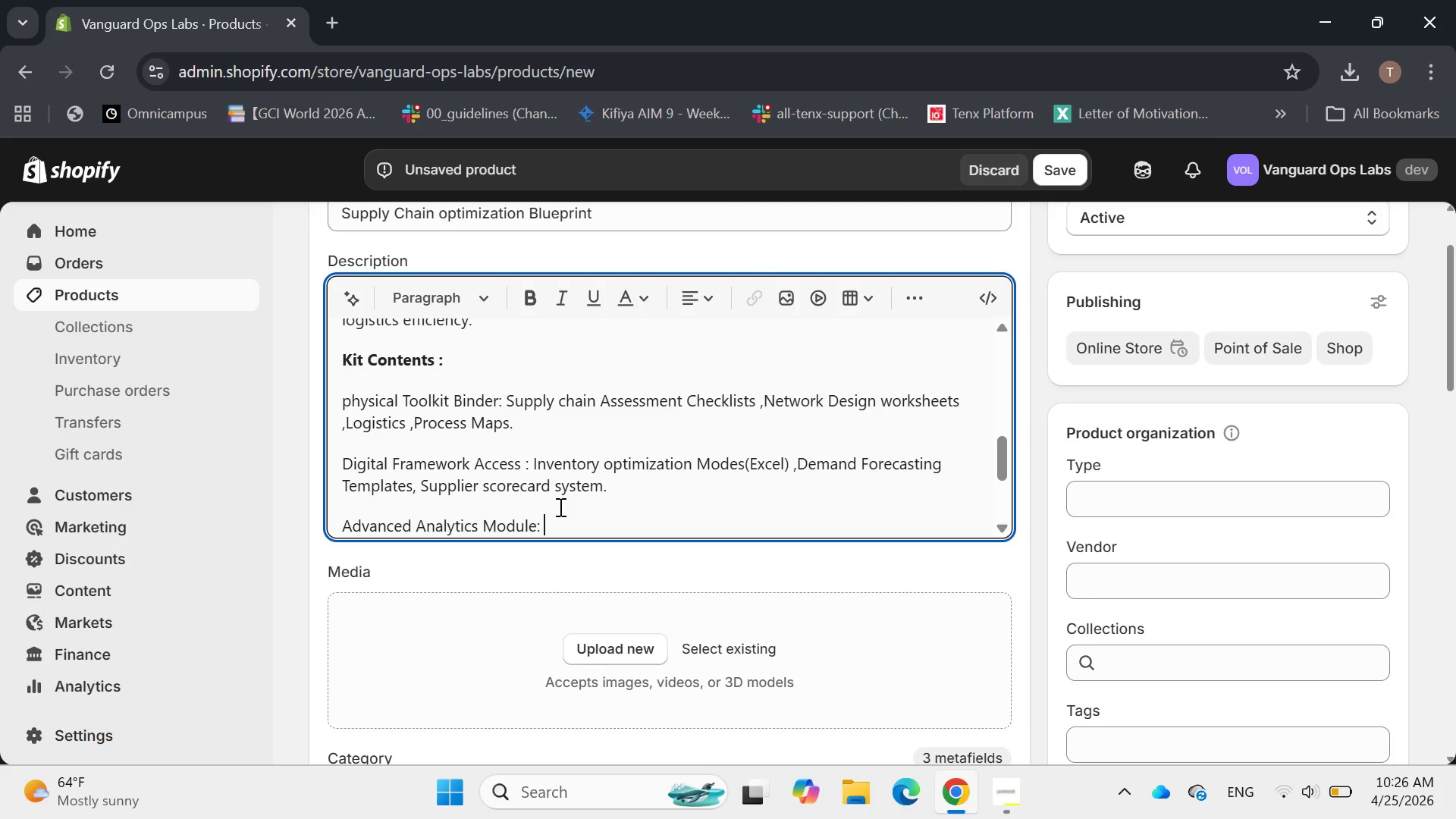 
left_click([340, 392])
 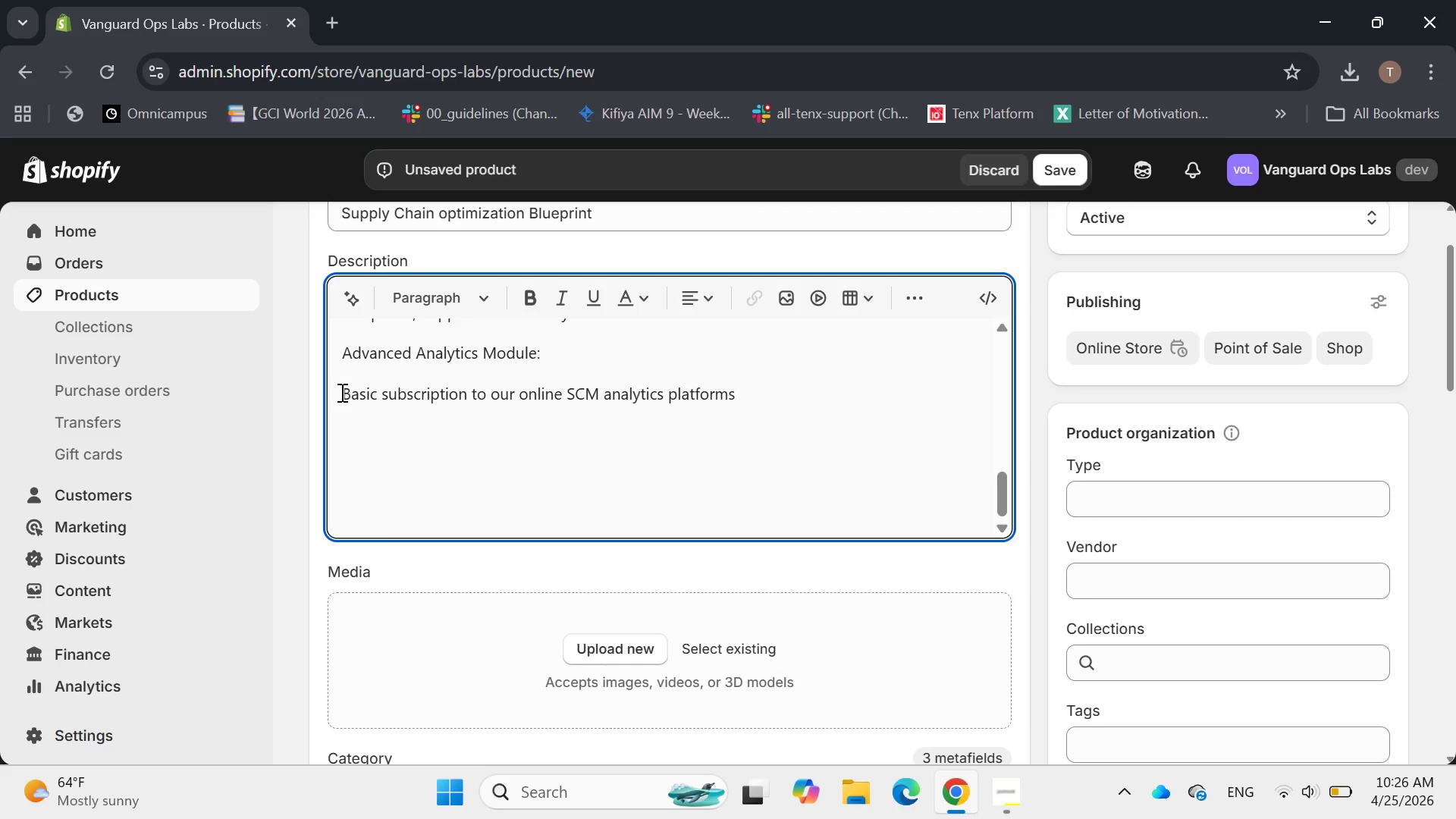 
key(Backspace)
 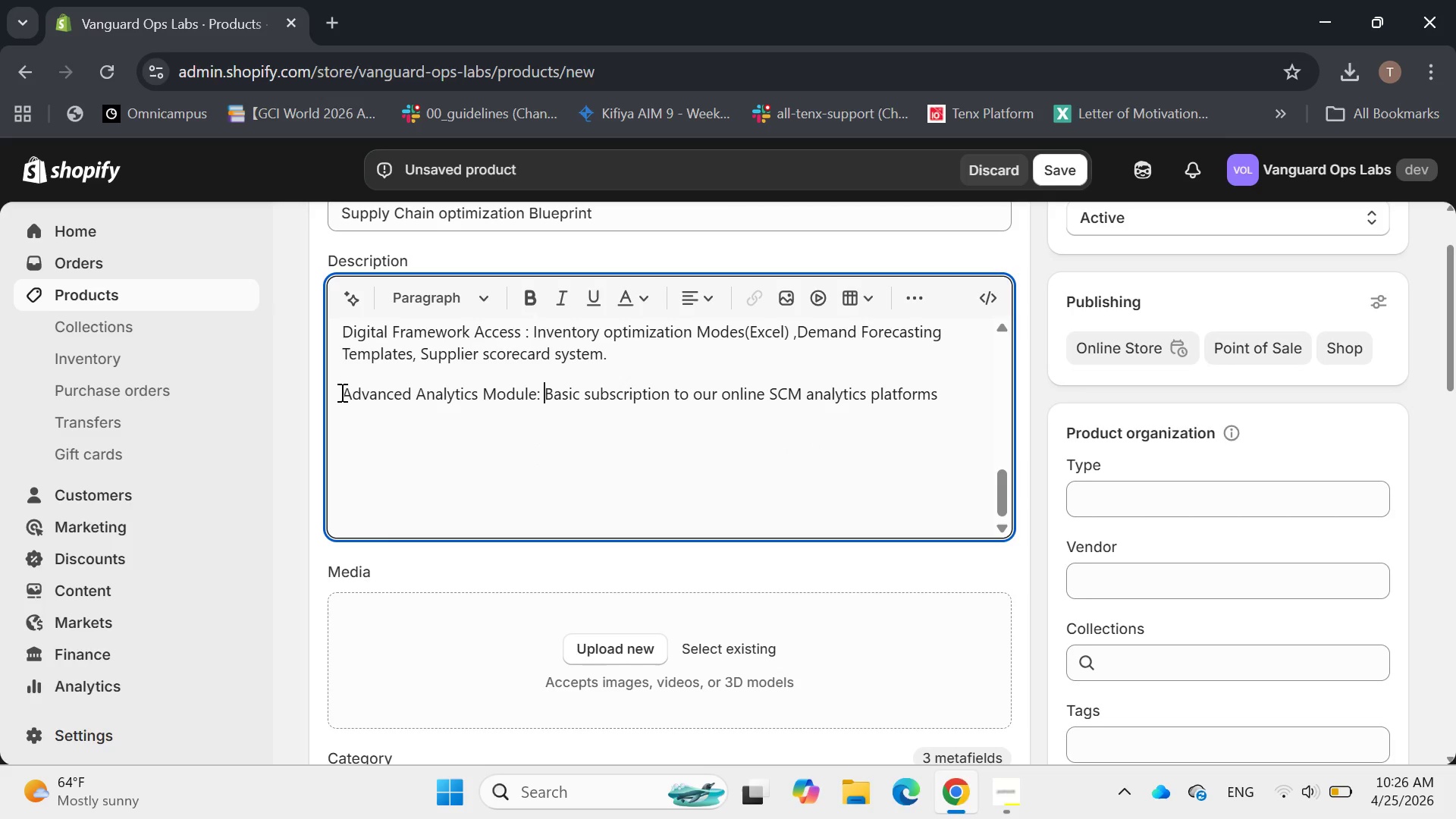 
wait(7.2)
 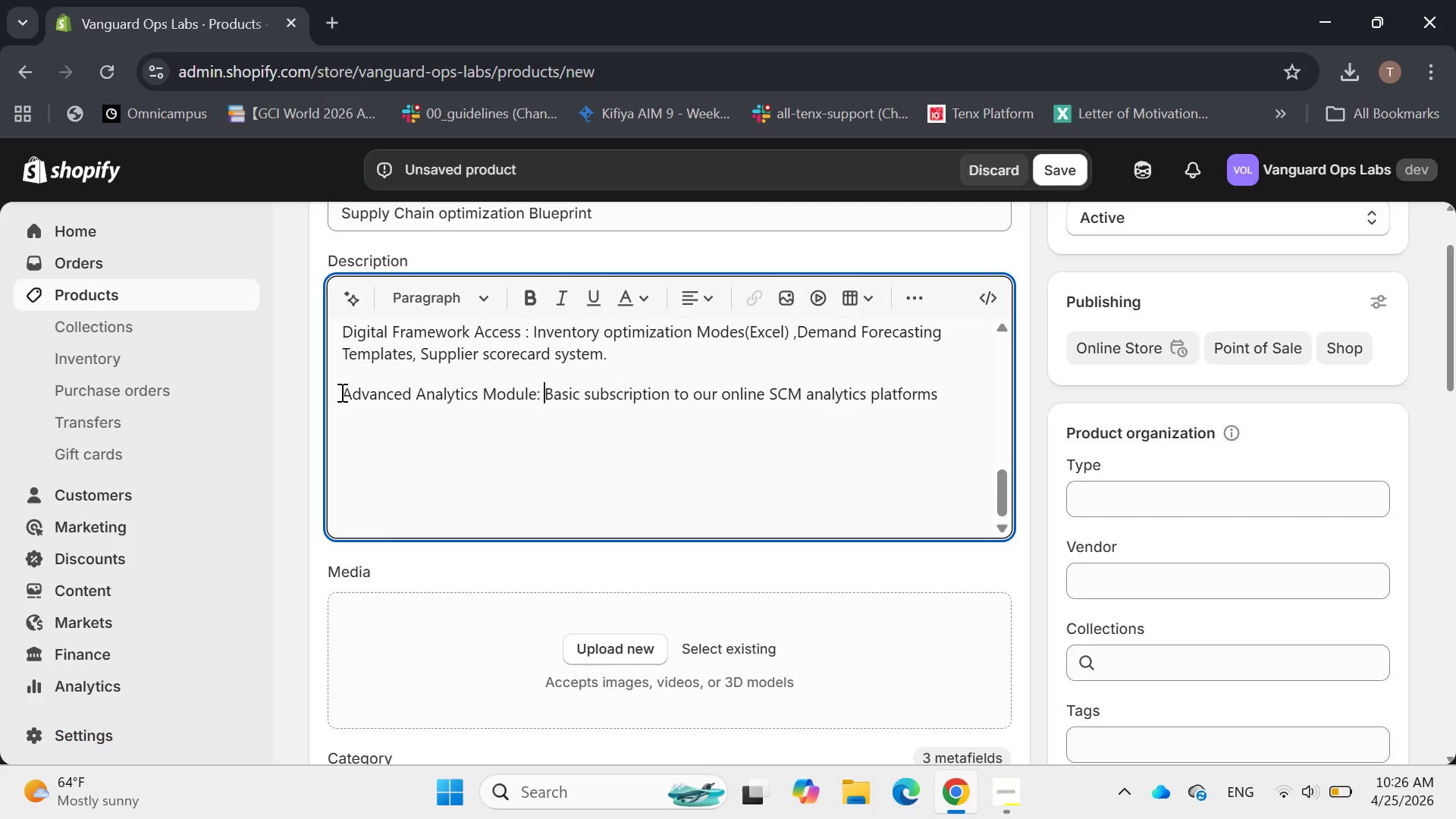 
left_click([1000, 794])